 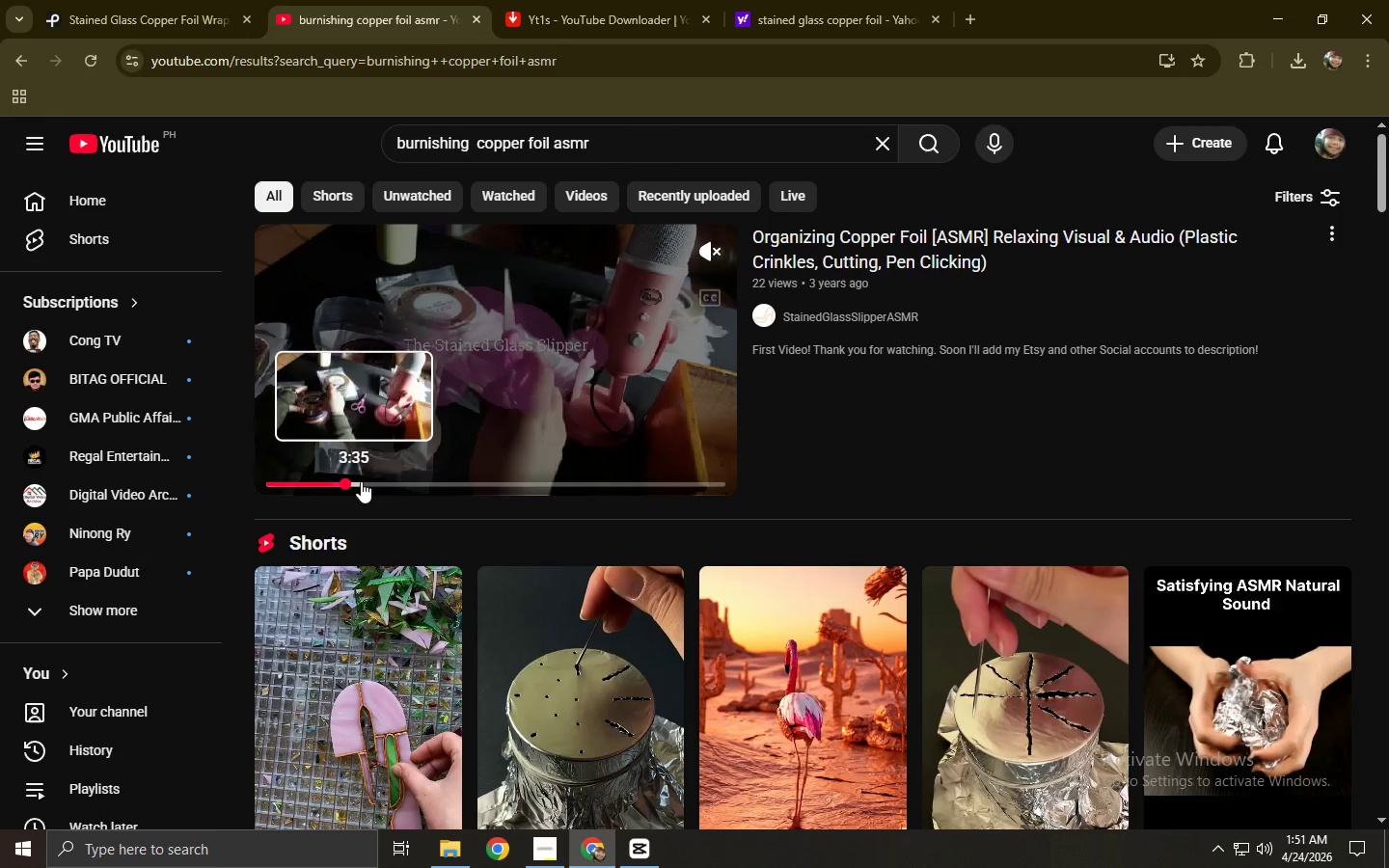 
left_click([401, 480])
 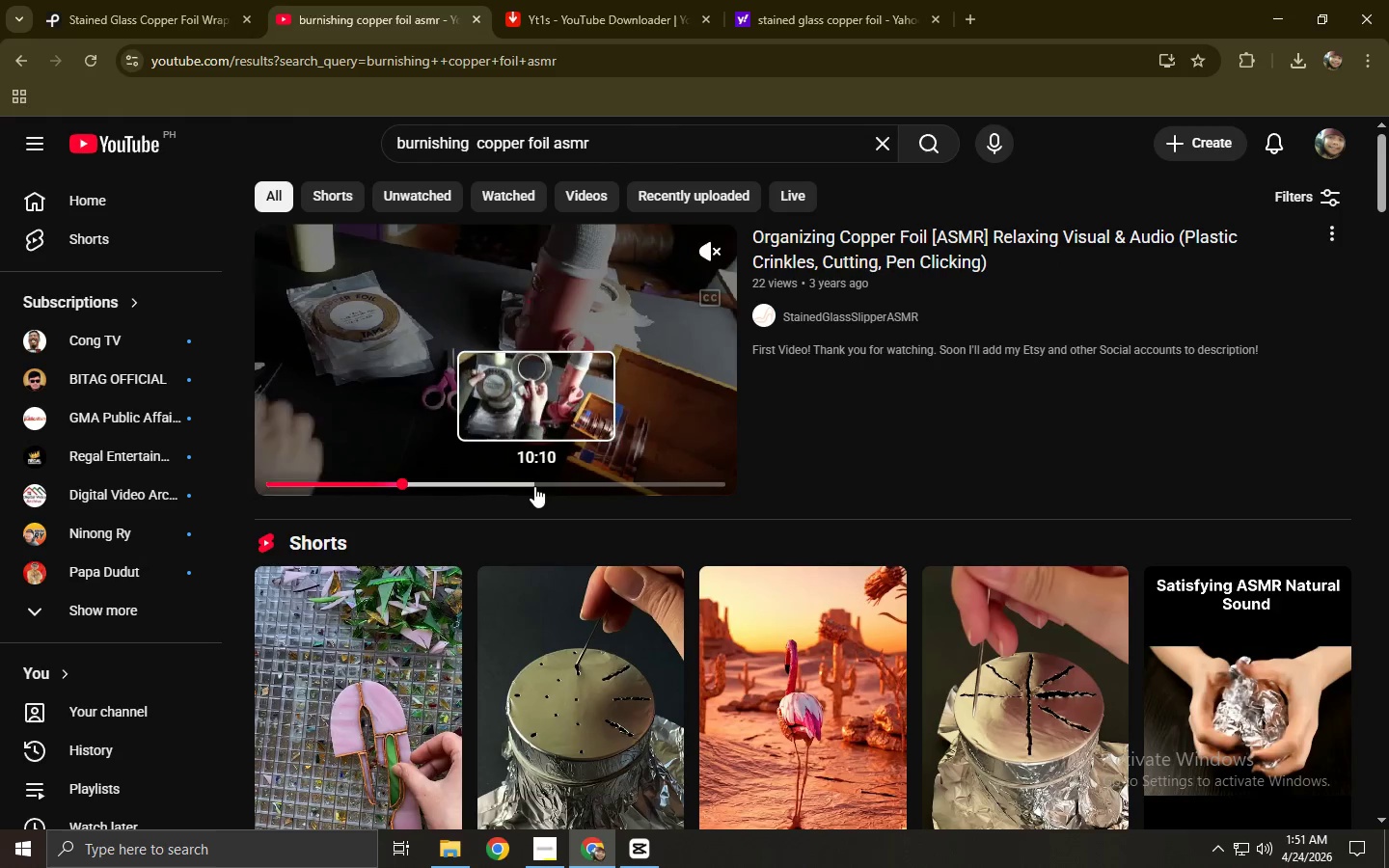 
left_click([534, 486])
 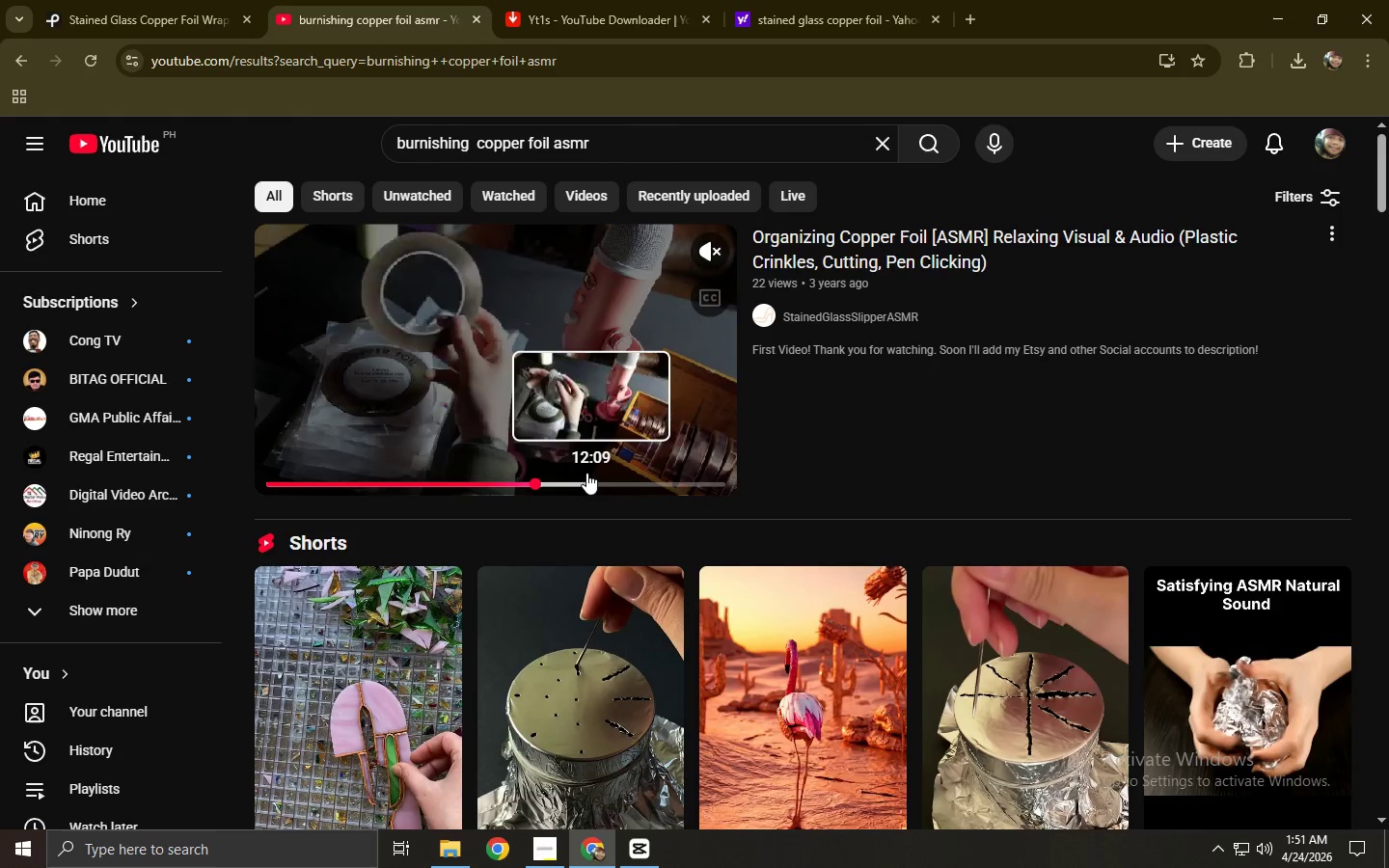 
wait(7.28)
 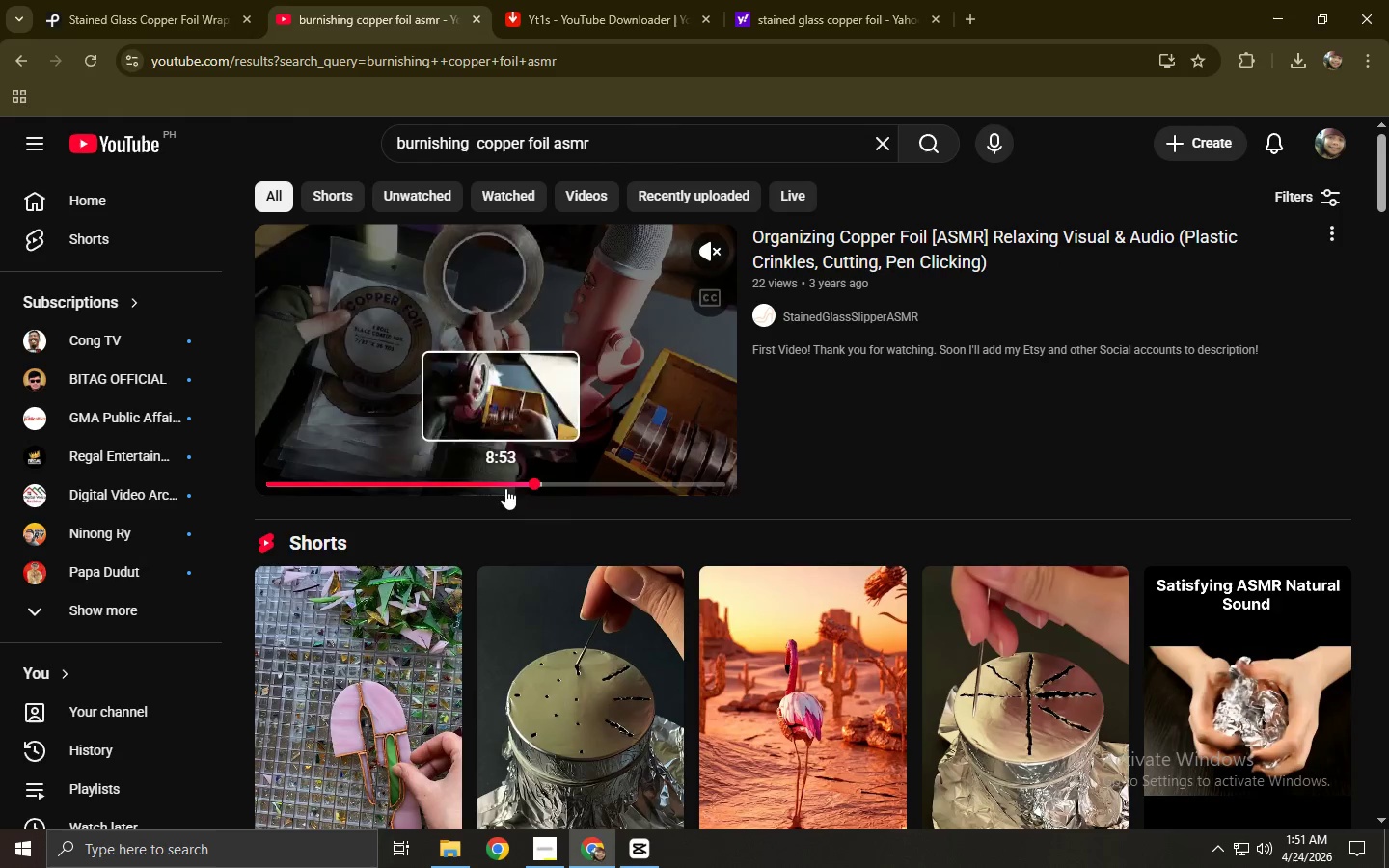 
scroll: coordinate [386, 439], scroll_direction: down, amount: 6.0
 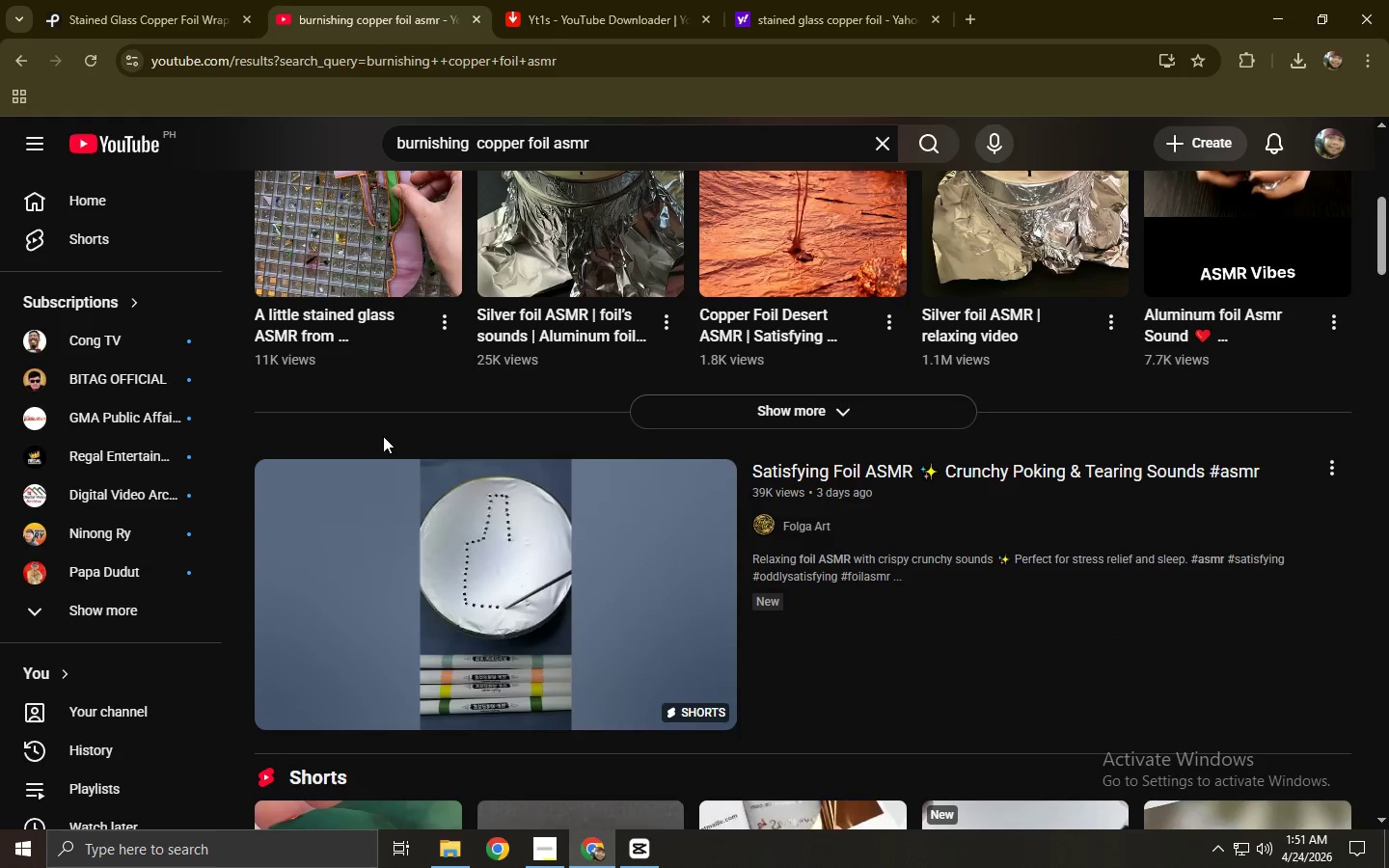 
left_click([575, 401])
 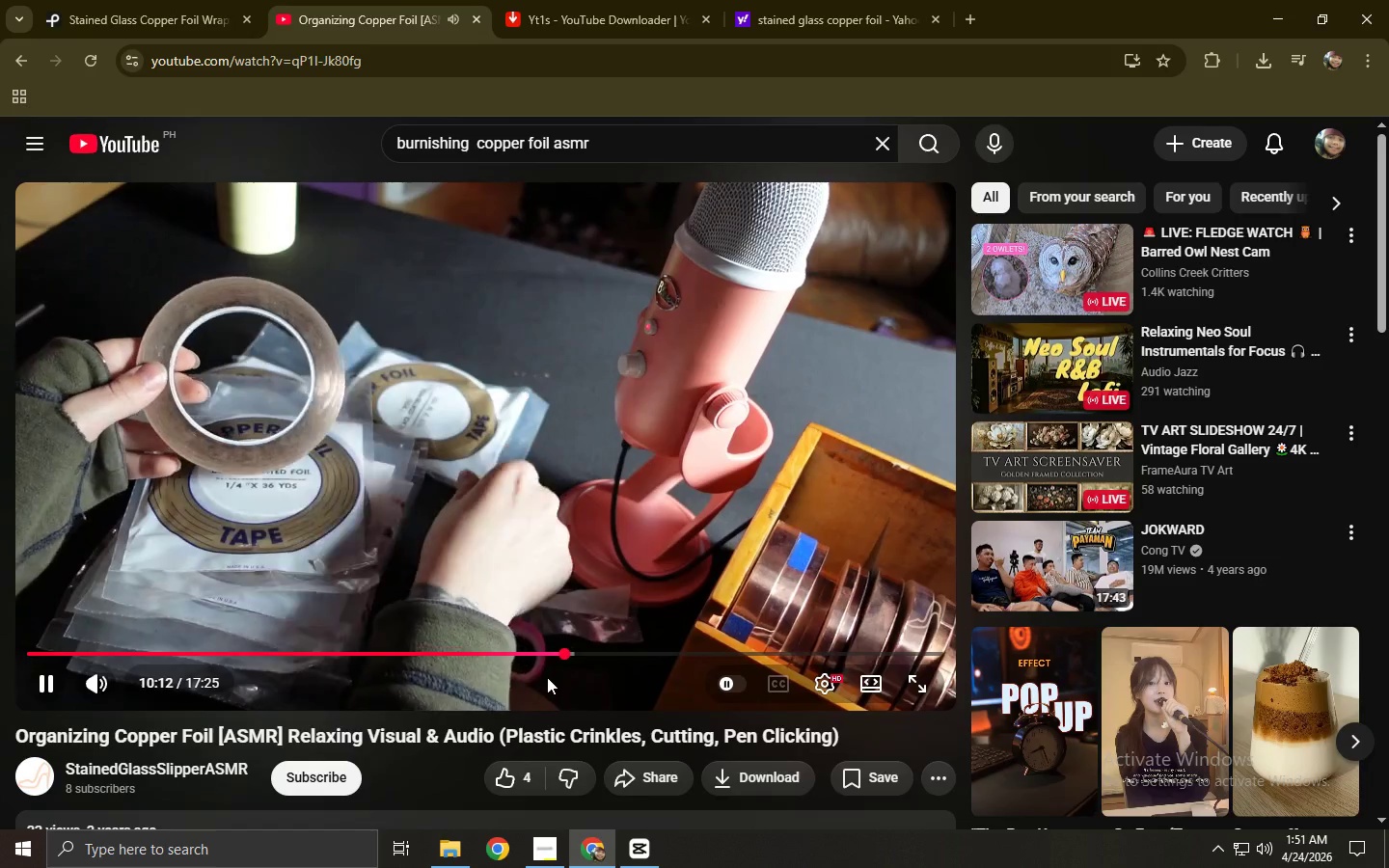 
scroll: coordinate [503, 418], scroll_direction: up, amount: 8.0
 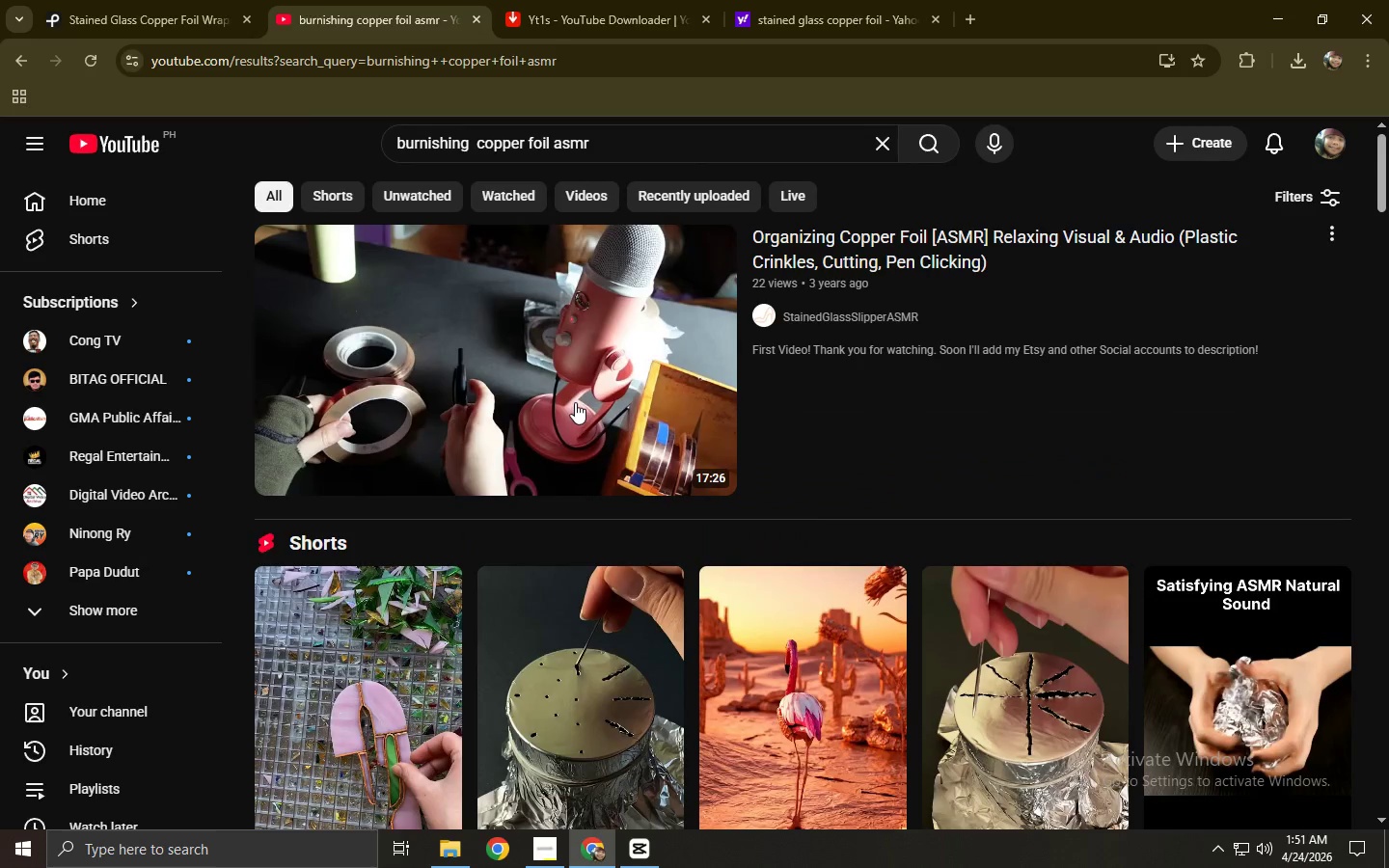 
wait(11.49)
 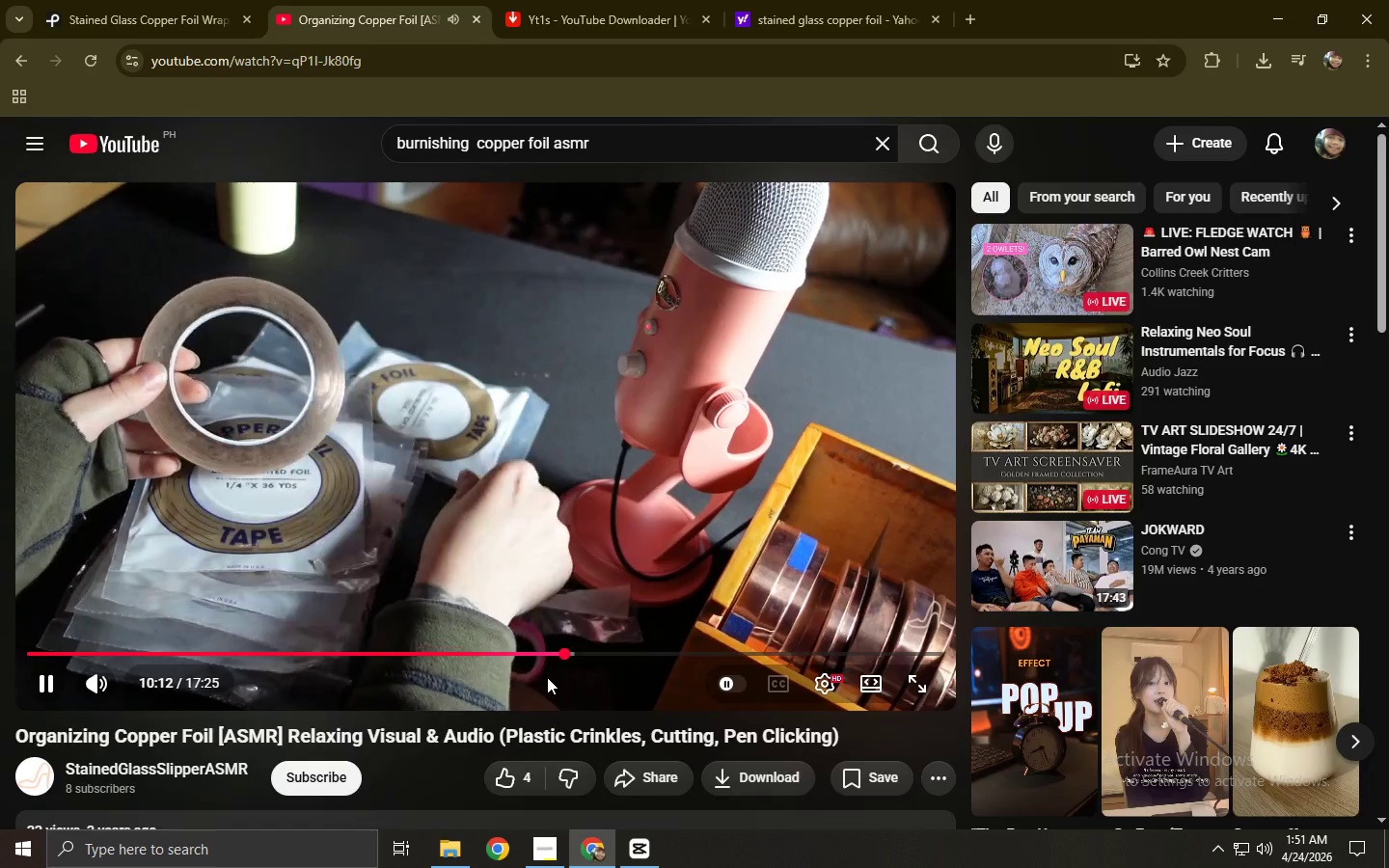 
left_click([434, 657])
 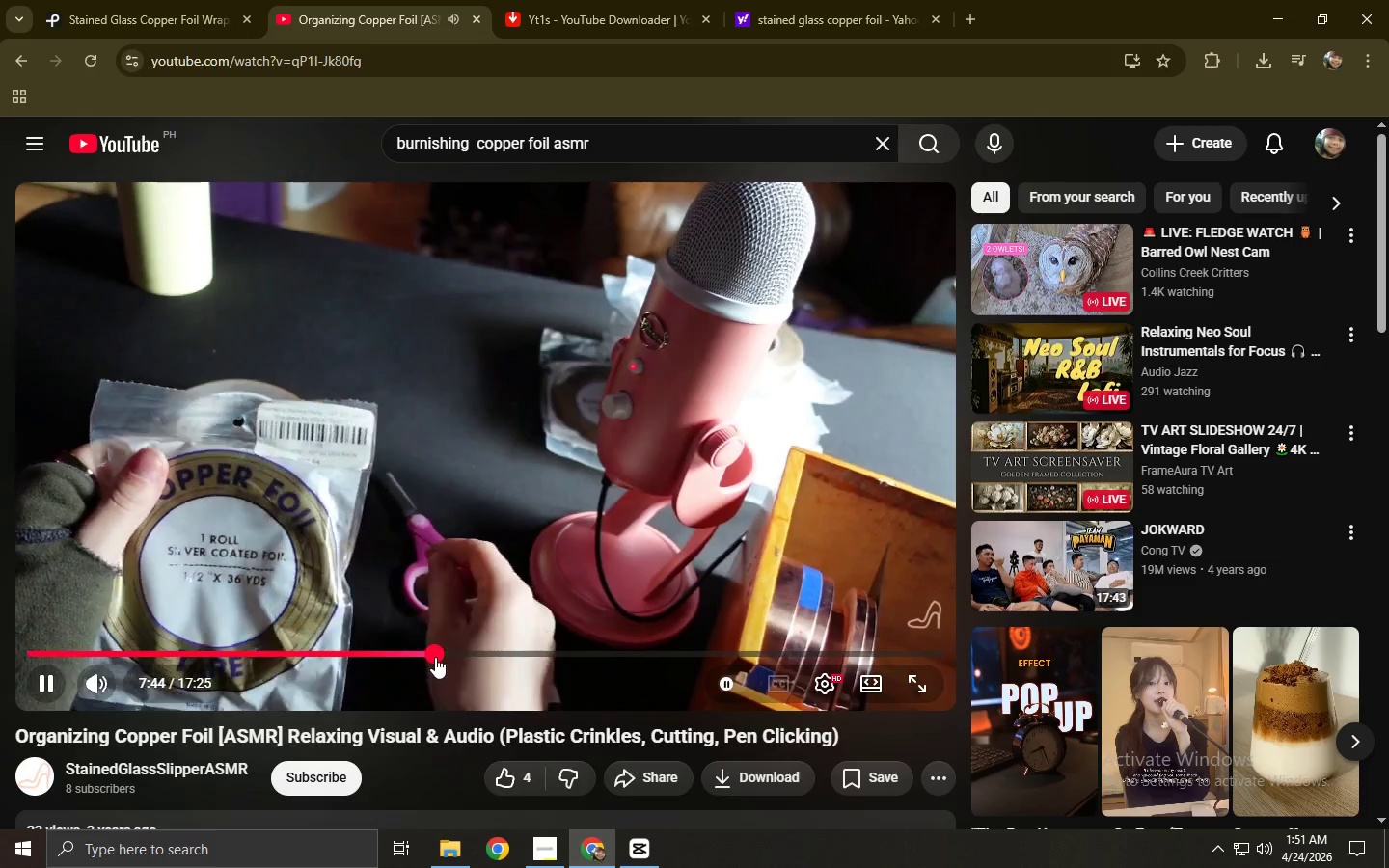 
left_click([696, 649])
 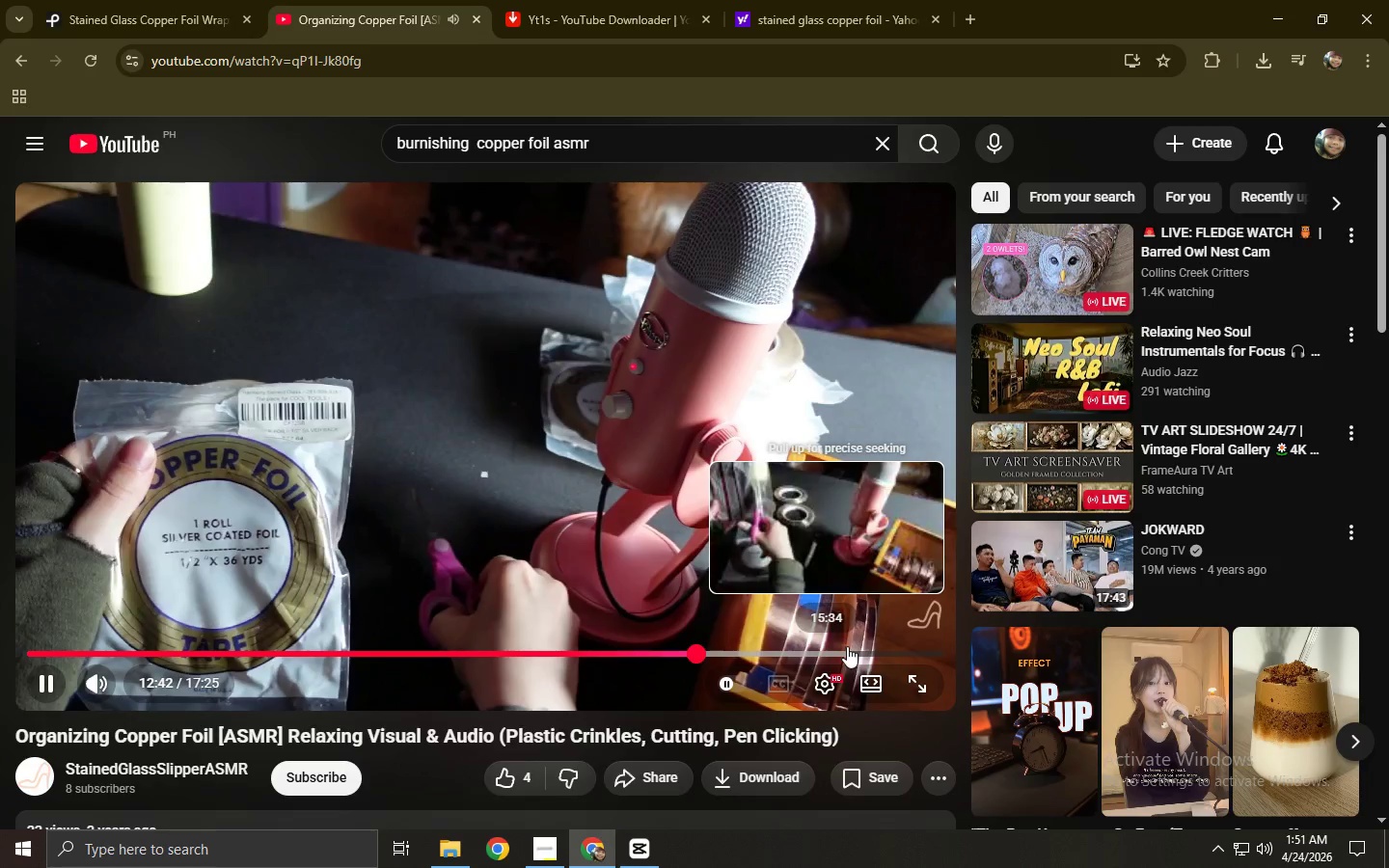 
left_click([855, 646])
 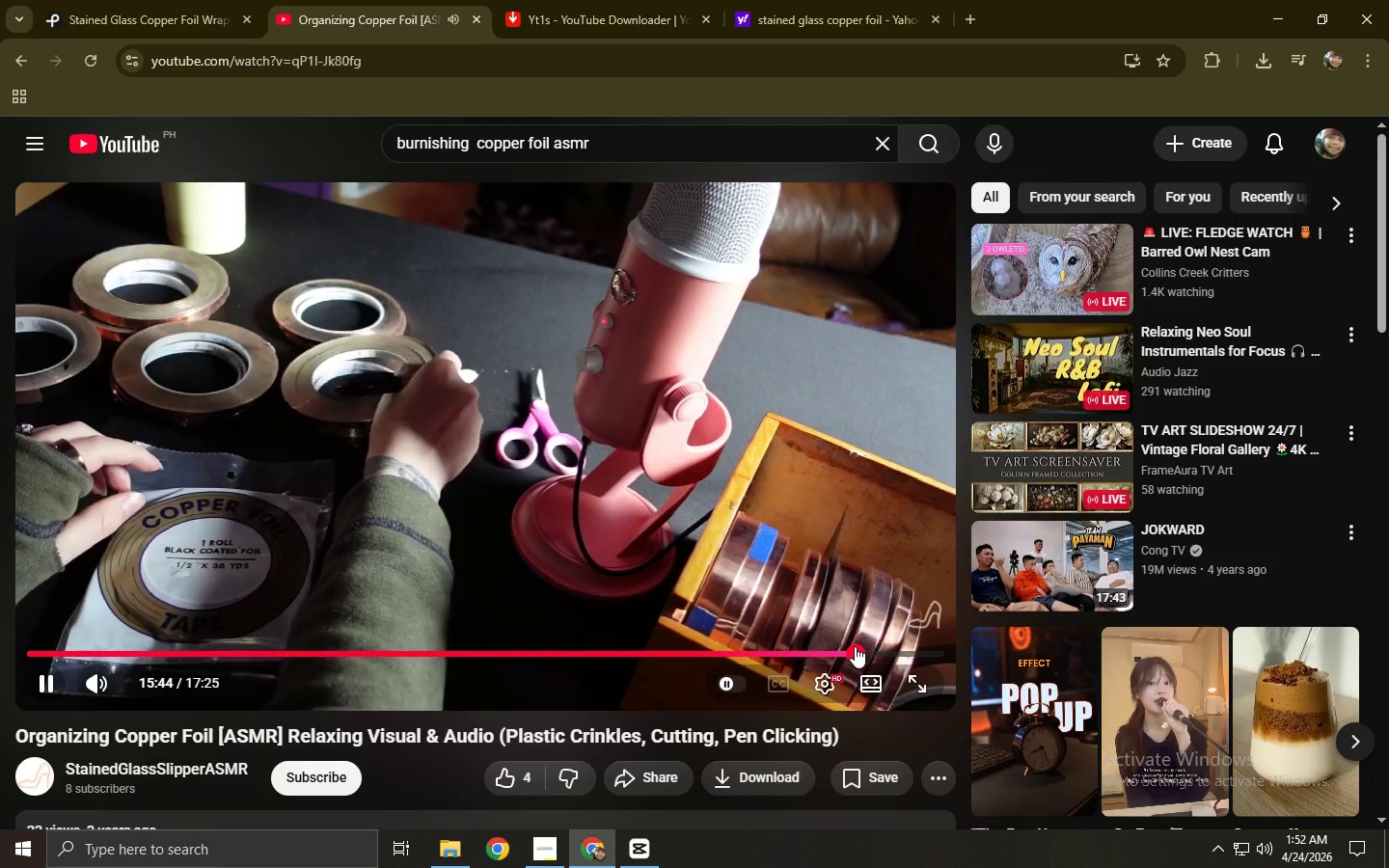 
wait(5.48)
 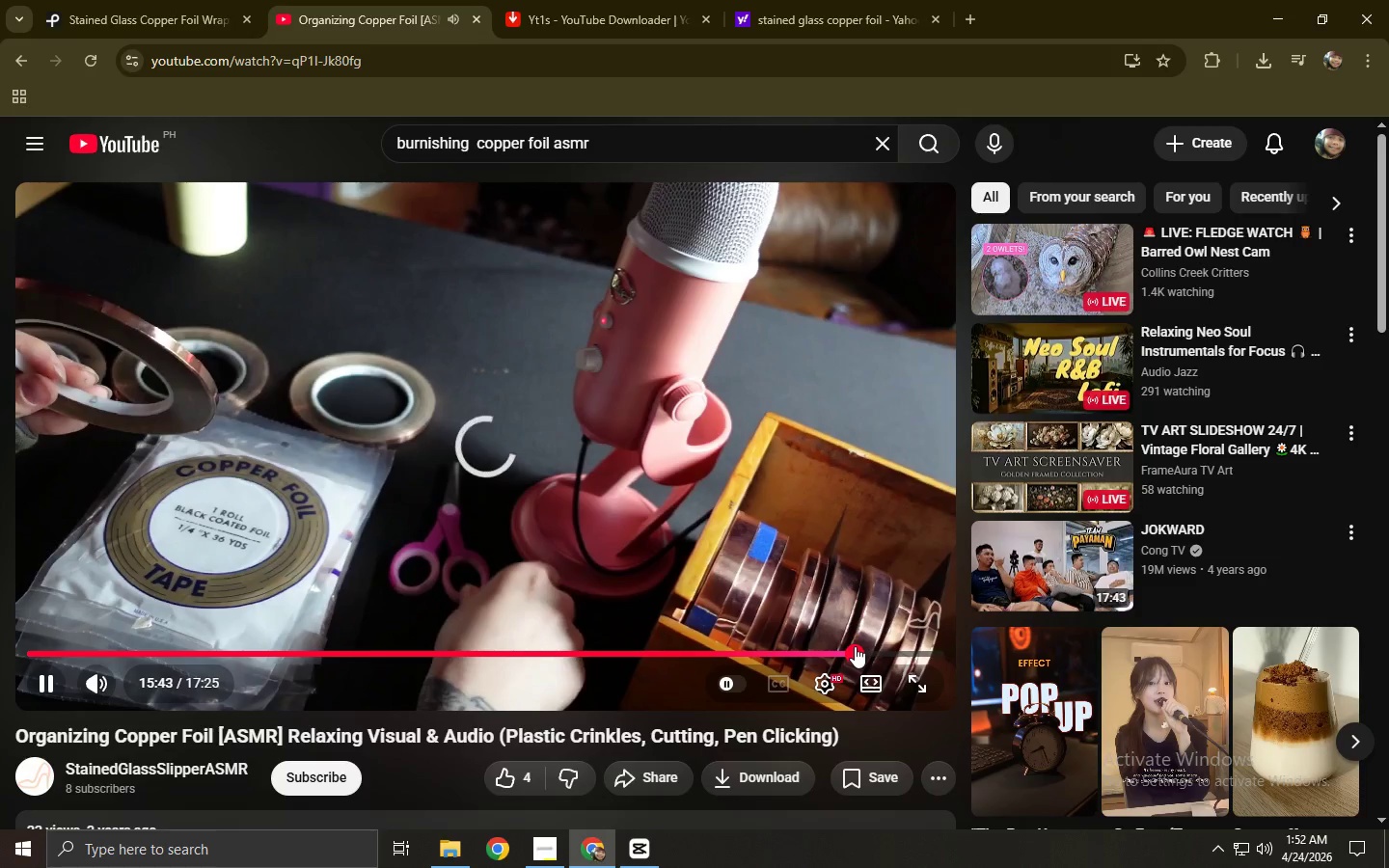 
left_click([29, 53])
 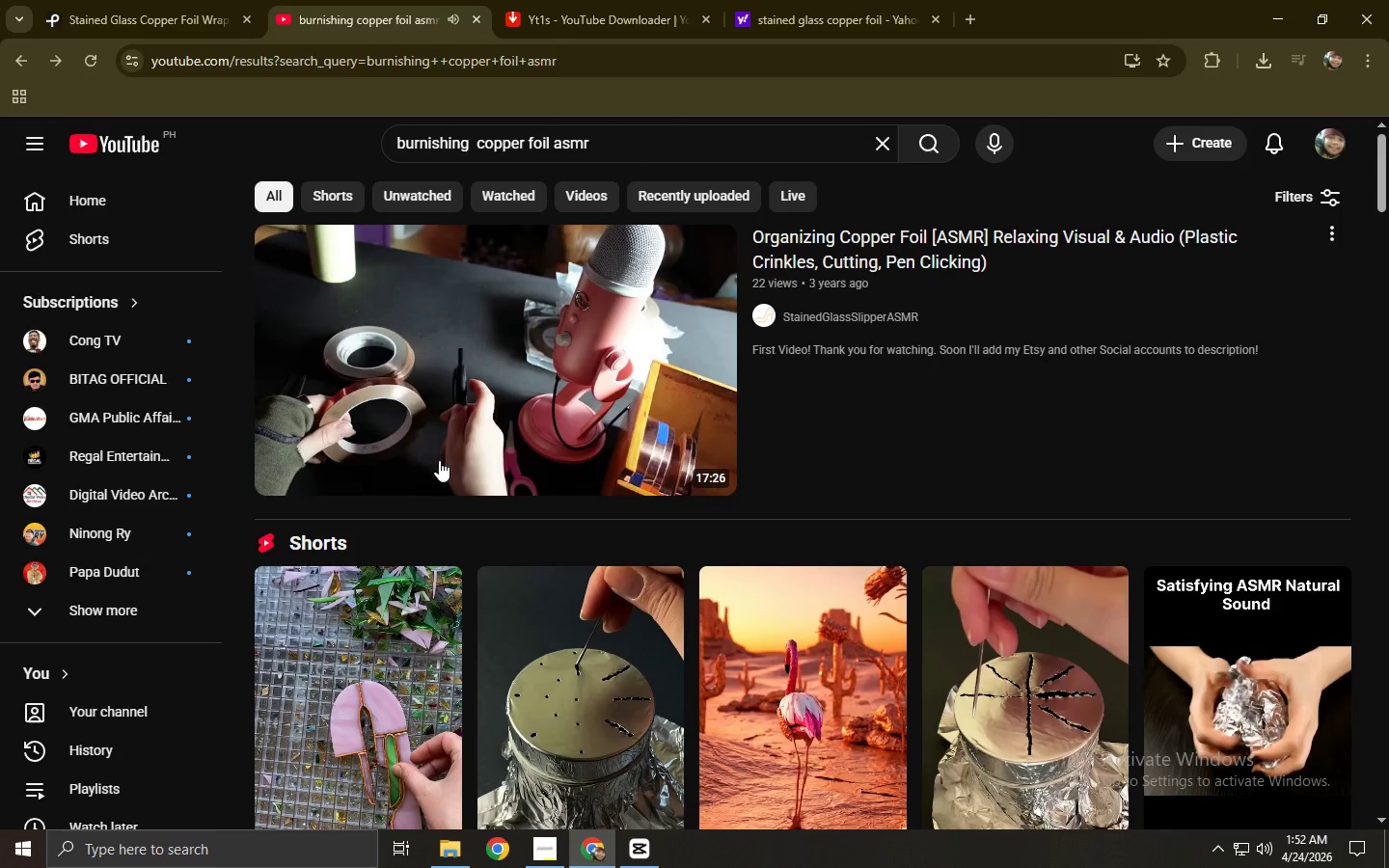 
scroll: coordinate [423, 443], scroll_direction: down, amount: 5.0
 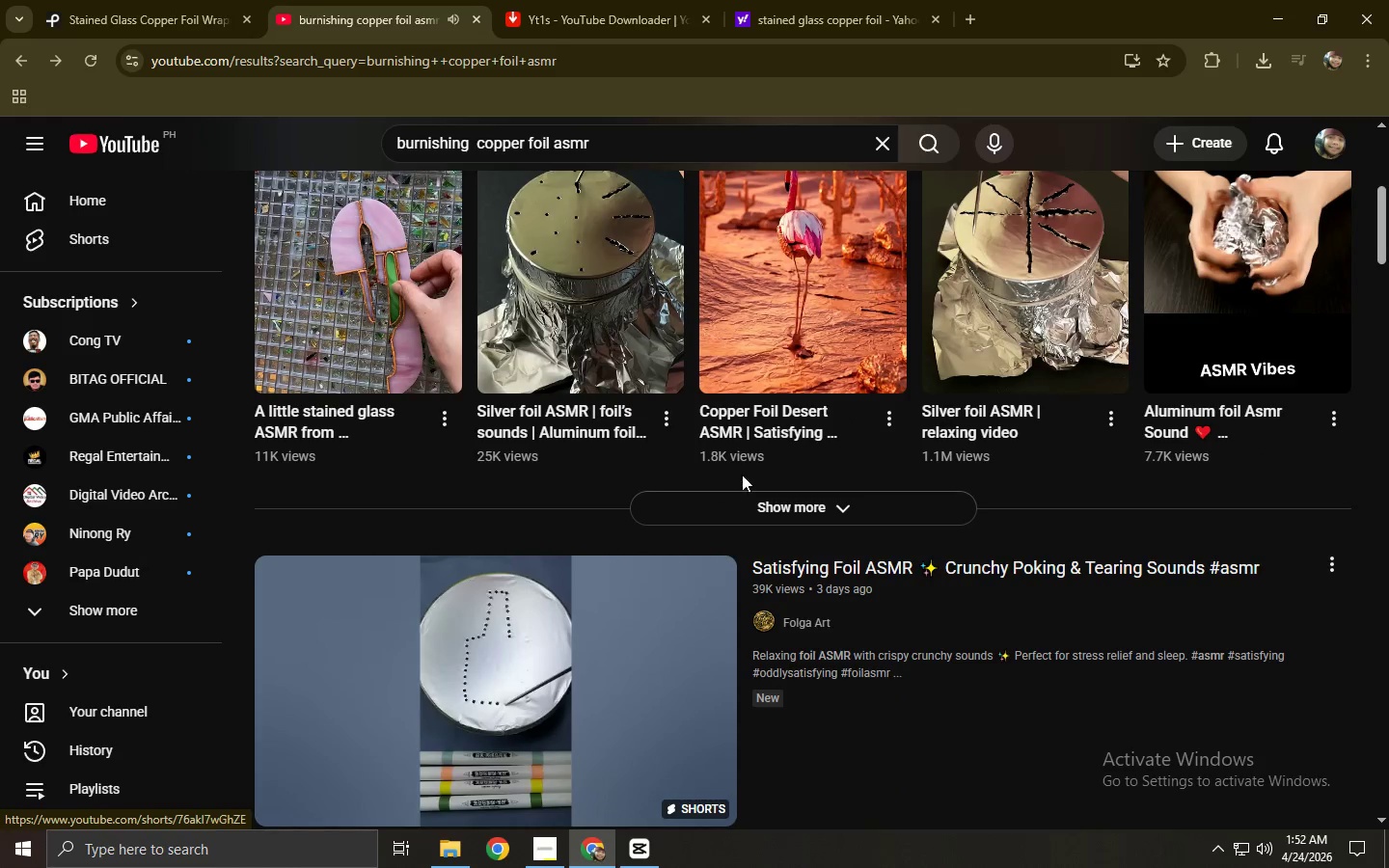 
left_click([757, 503])
 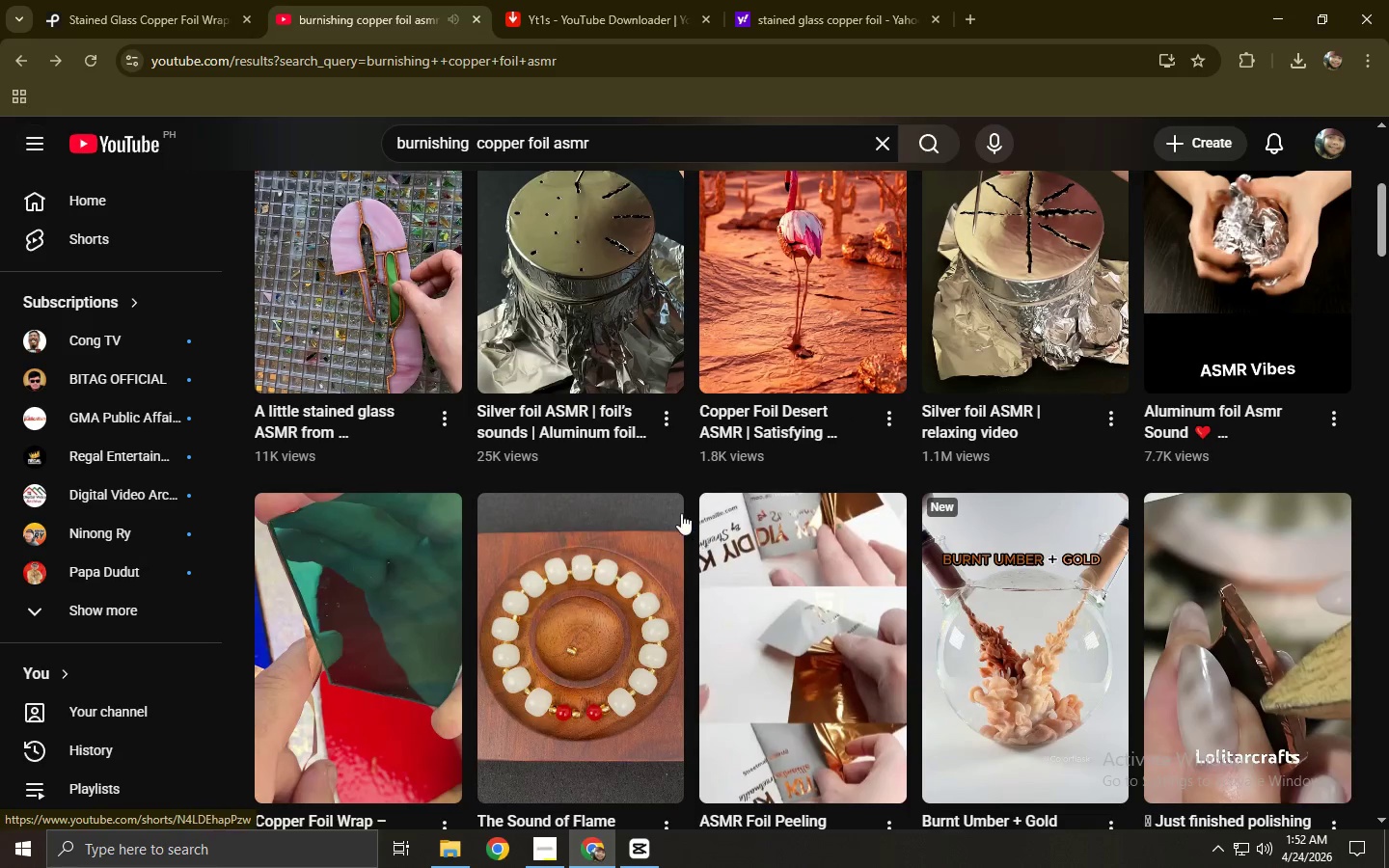 
scroll: coordinate [613, 477], scroll_direction: down, amount: 19.0
 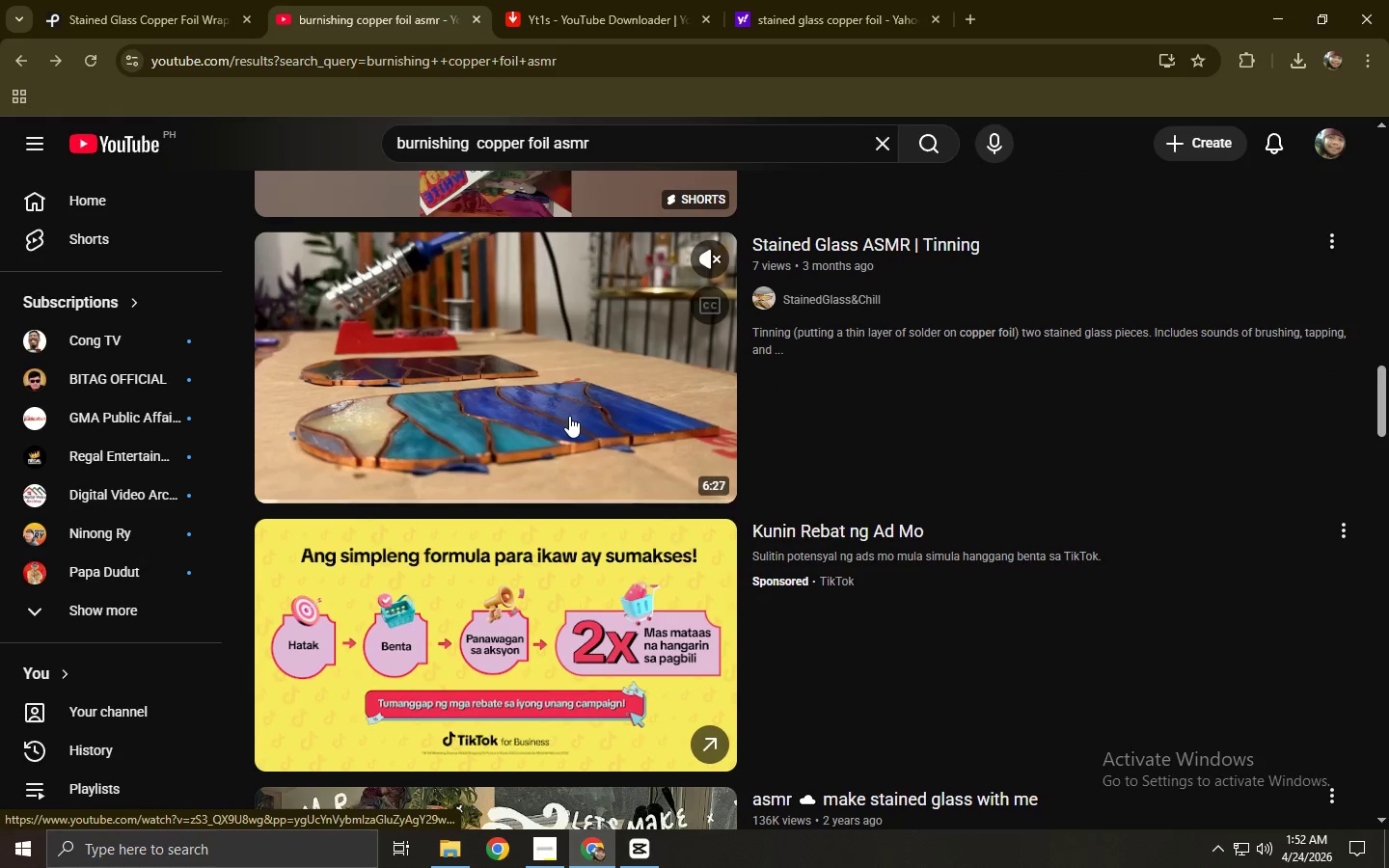 
left_click([569, 416])
 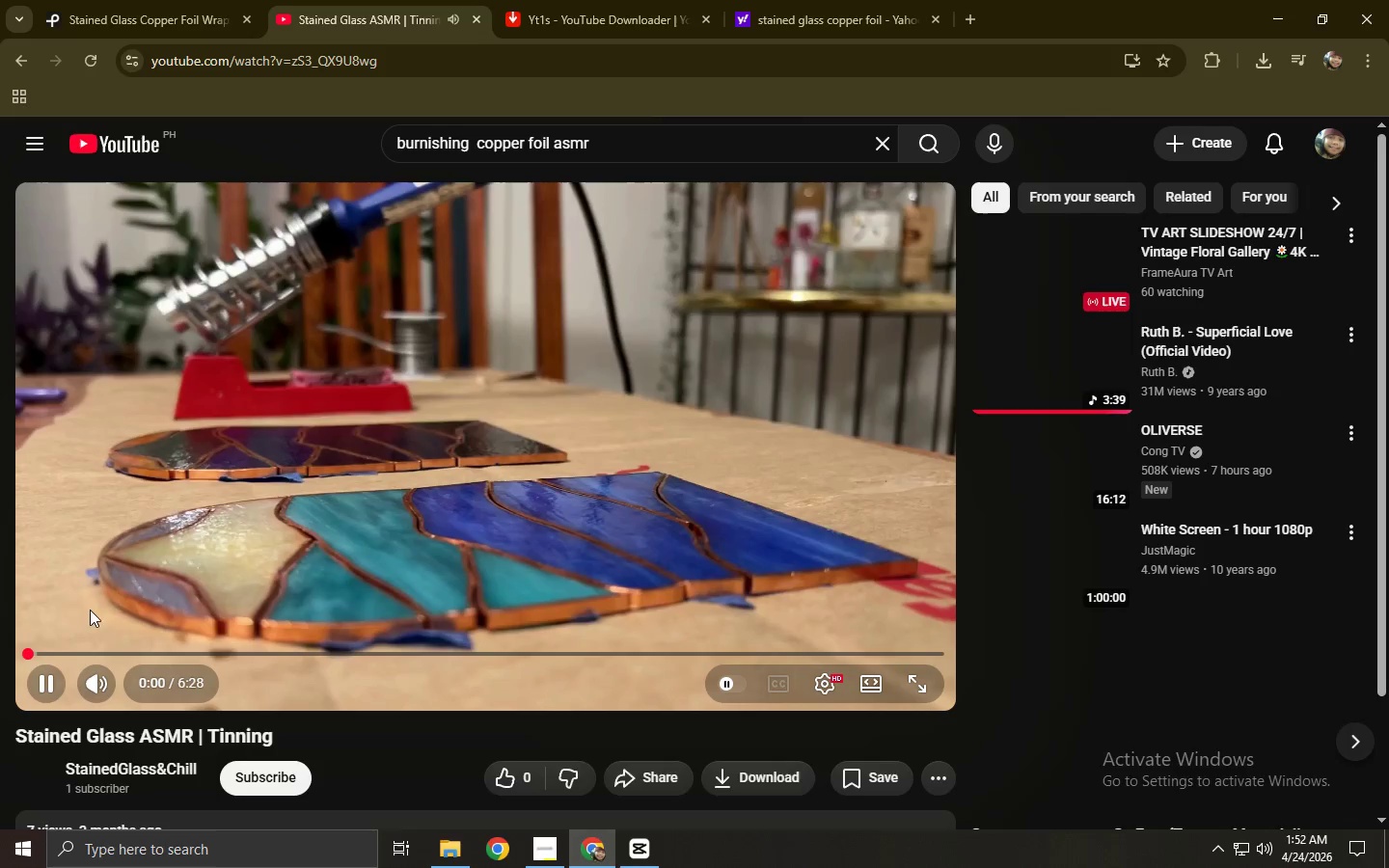 
left_click([93, 649])
 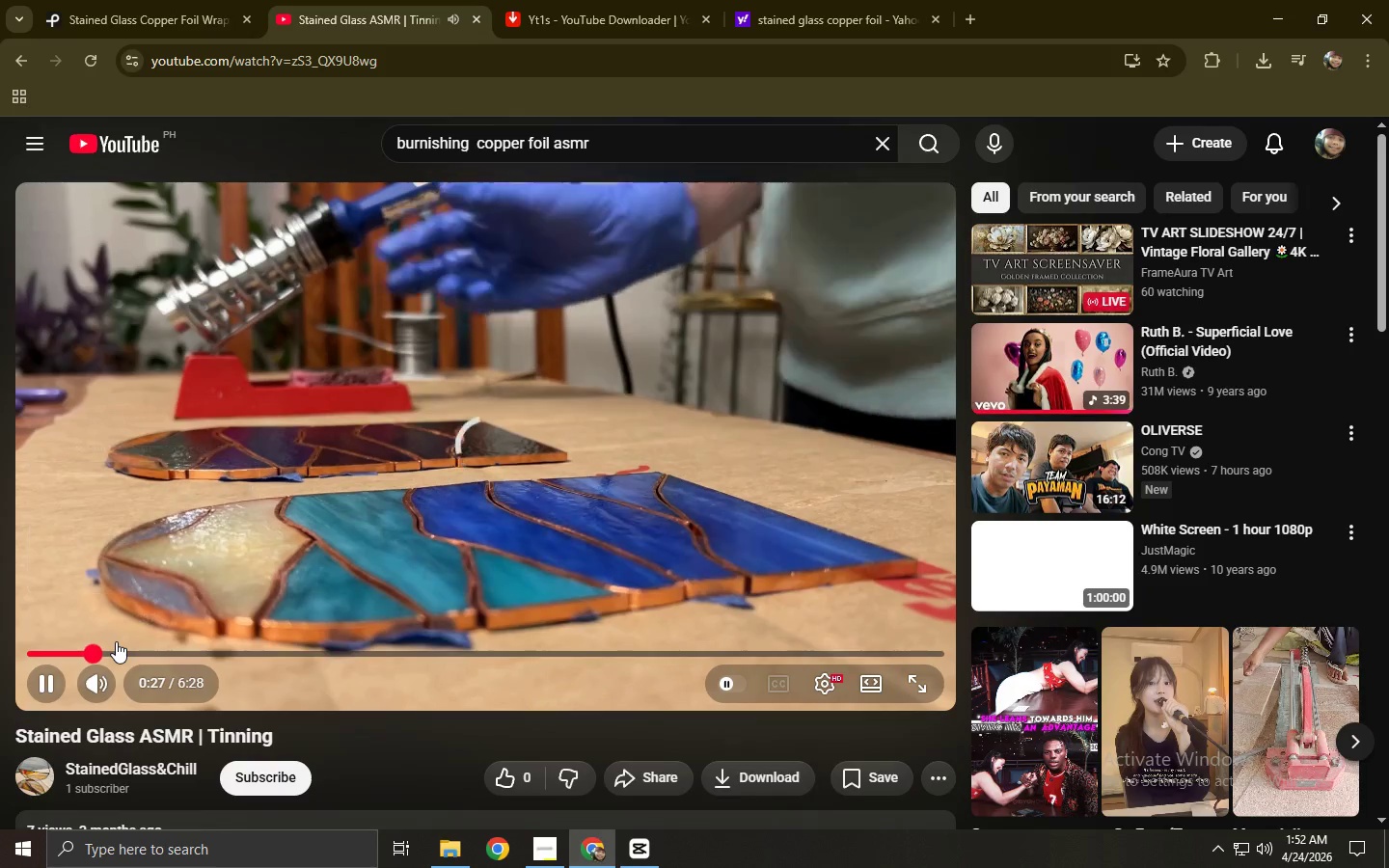 
left_click([214, 647])
 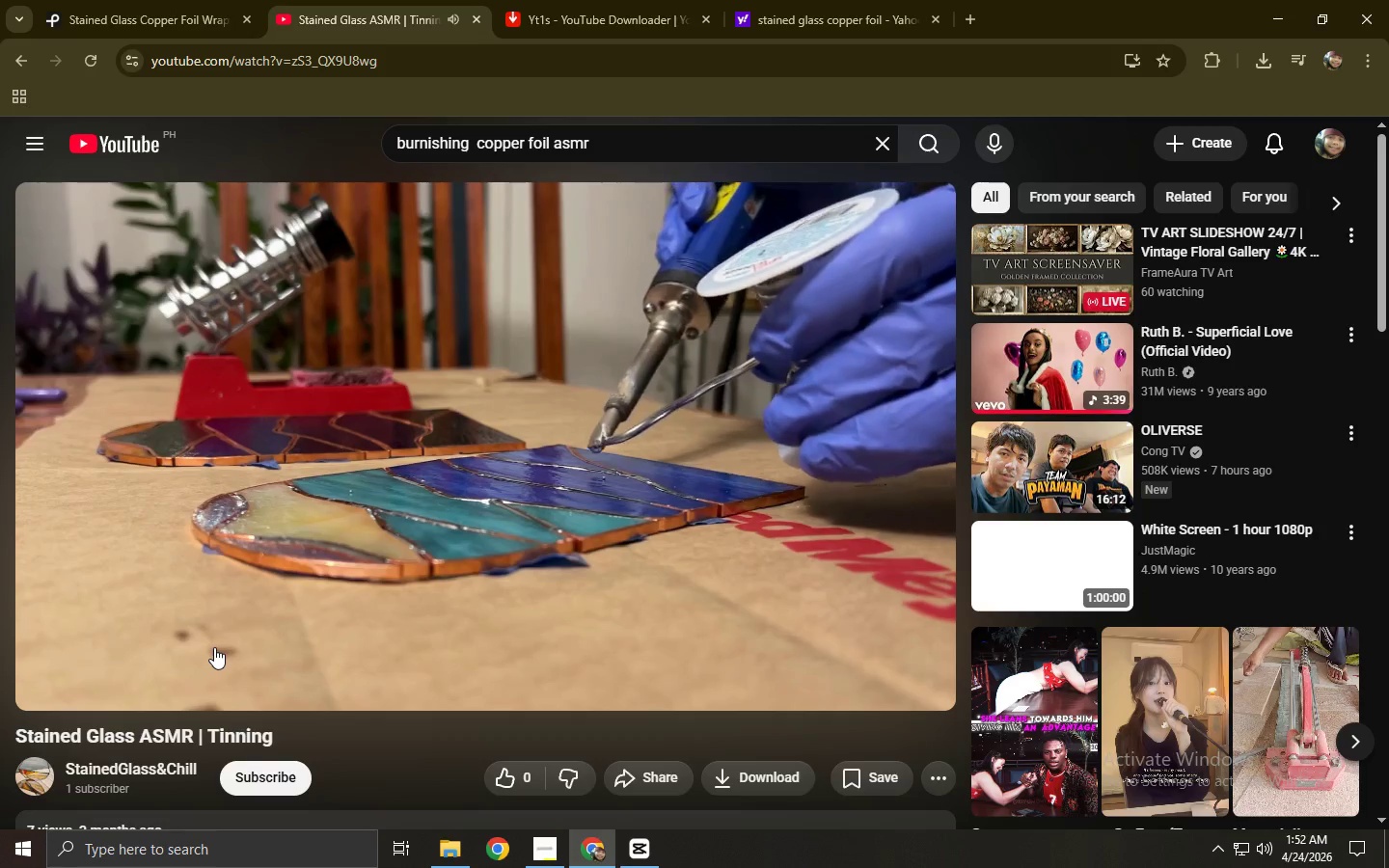 
wait(13.45)
 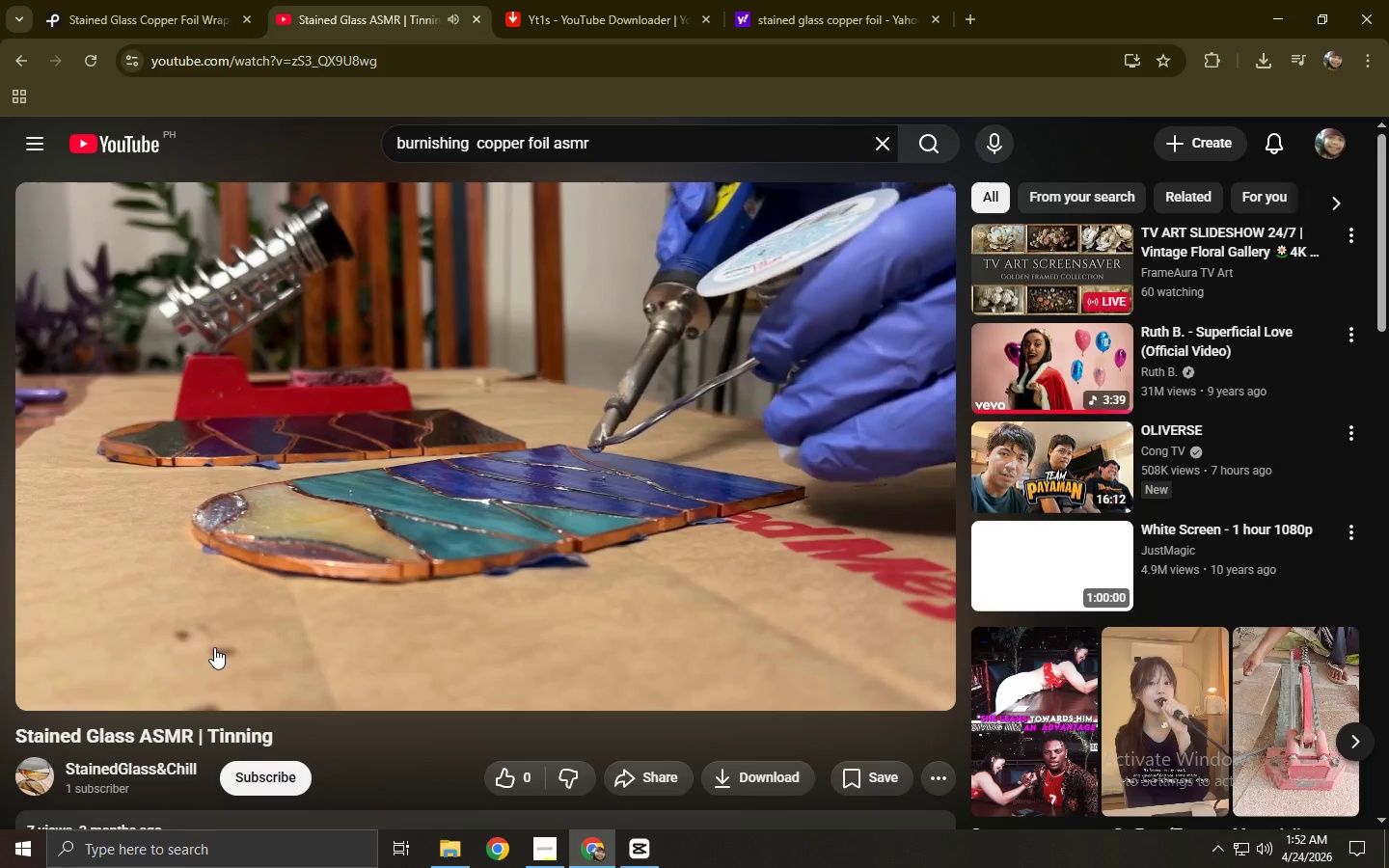 
left_click([524, 654])
 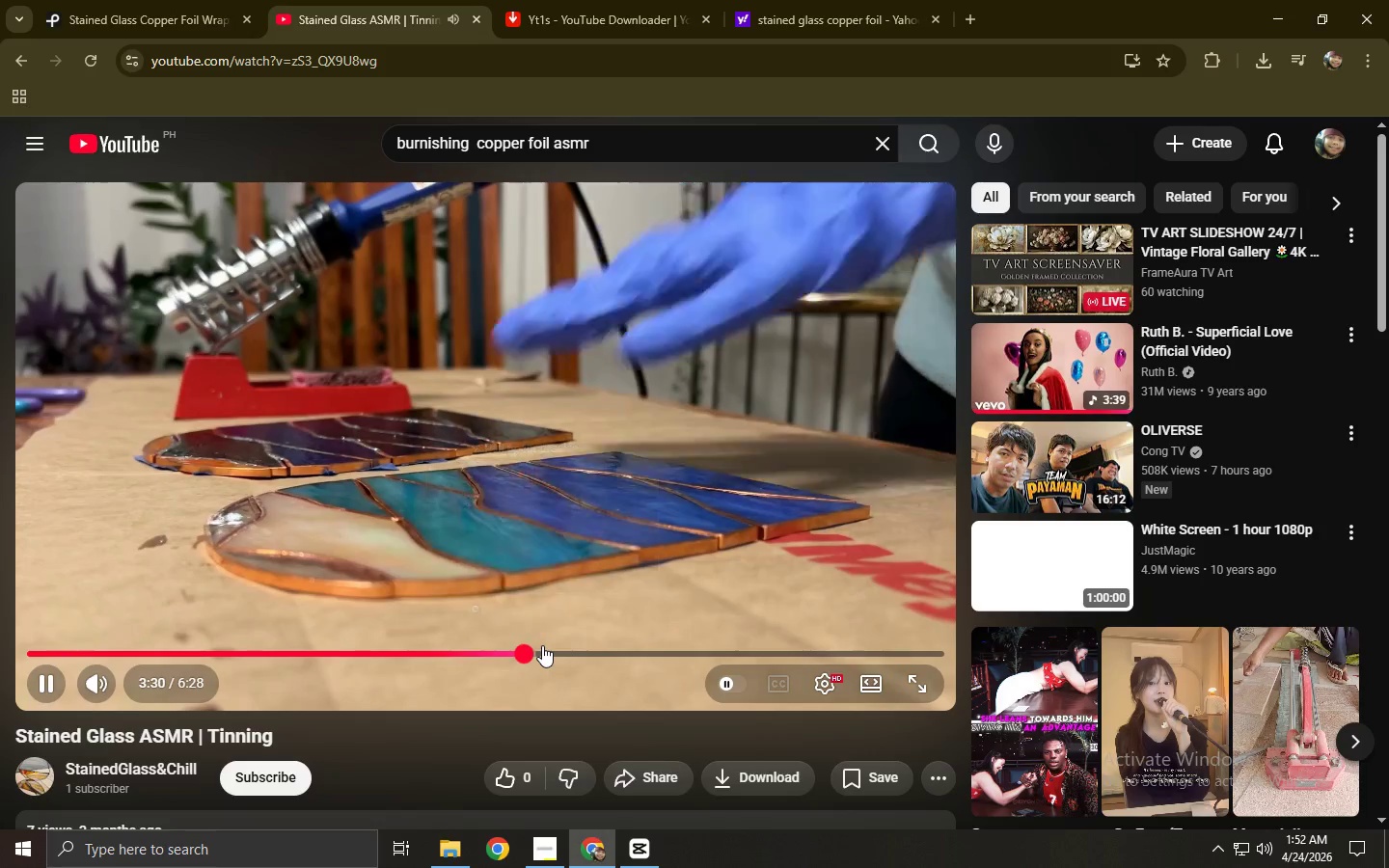 
left_click([640, 645])
 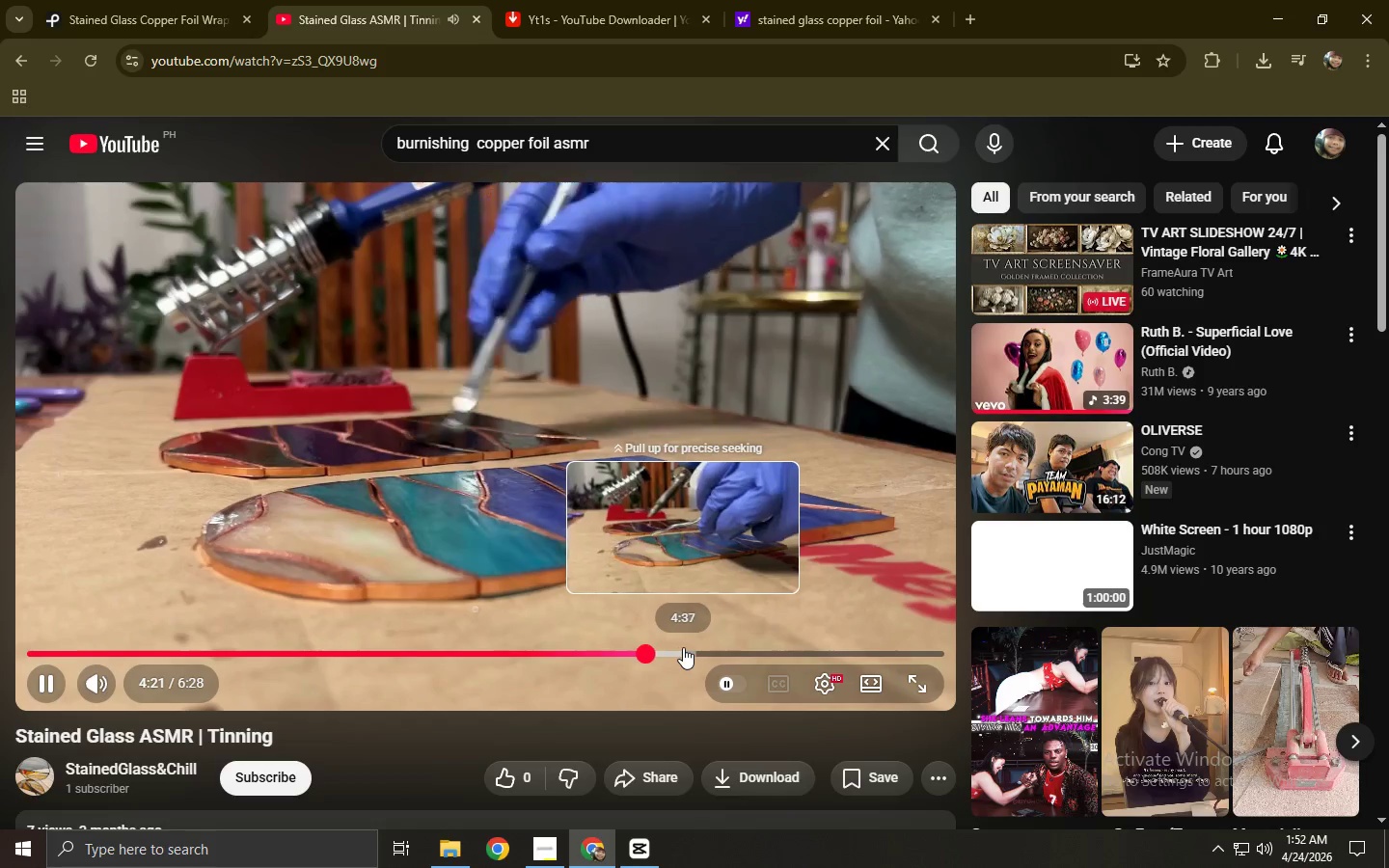 
wait(9.5)
 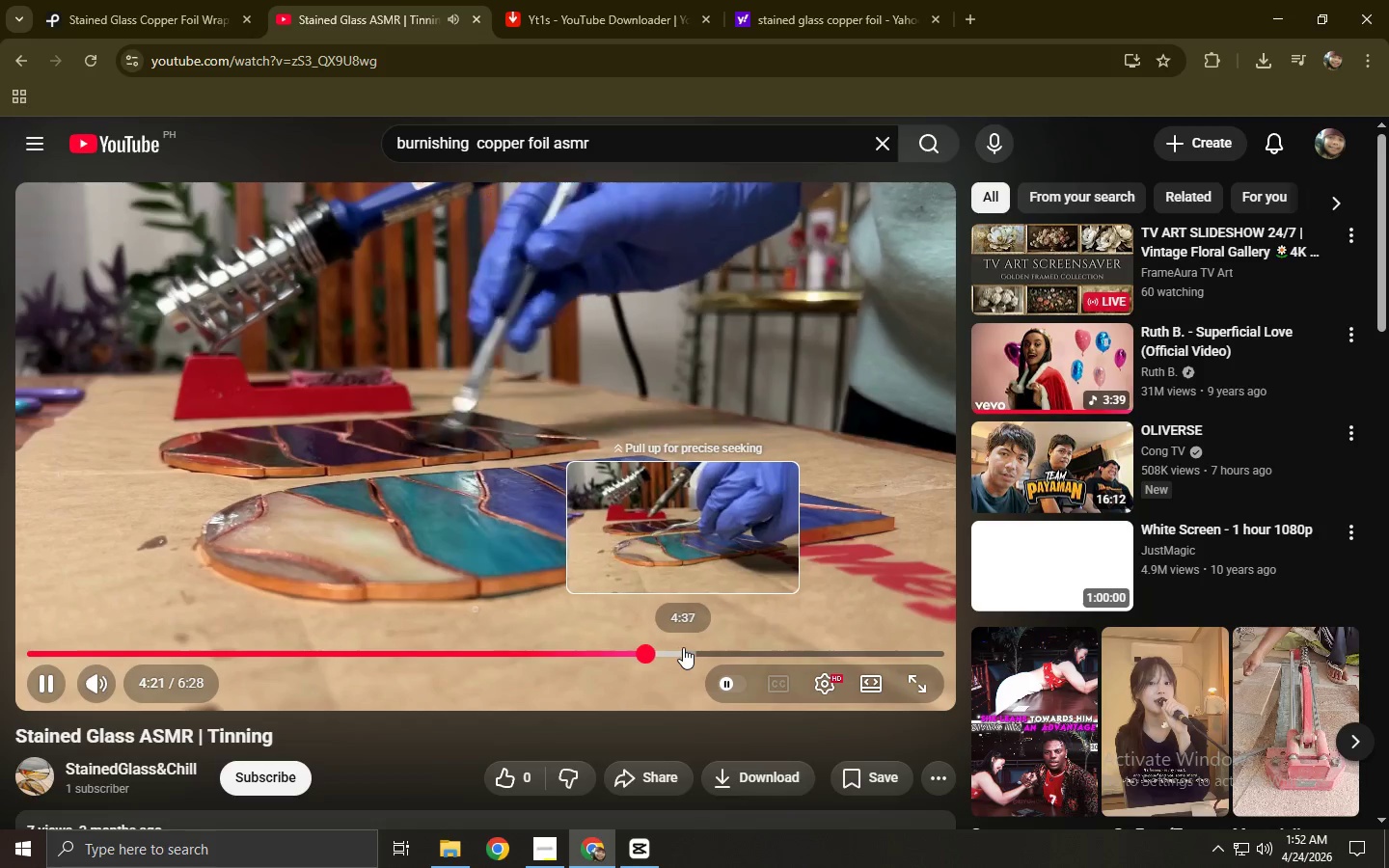 
left_click([362, 58])
 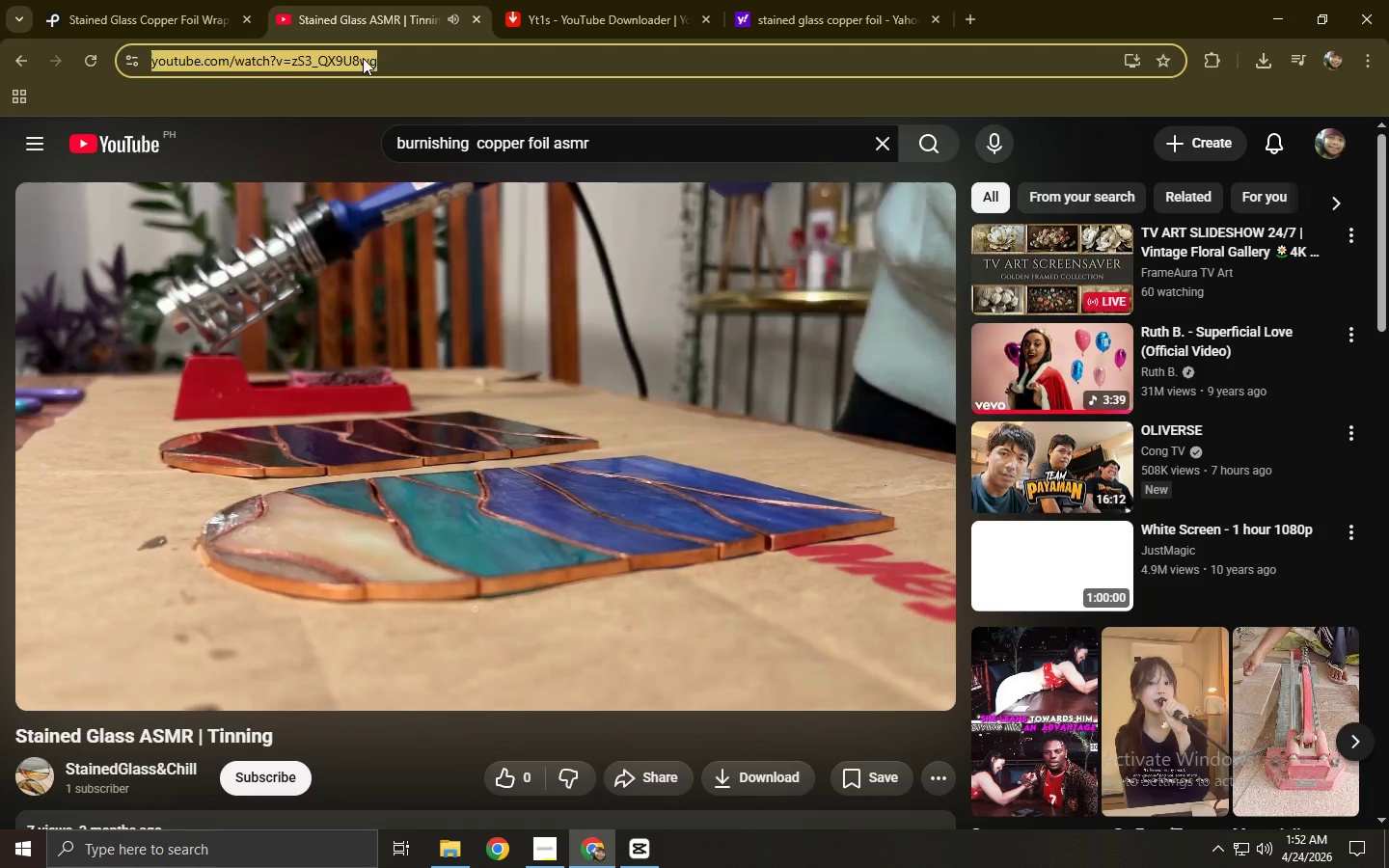 
key(Control+ControlLeft)
 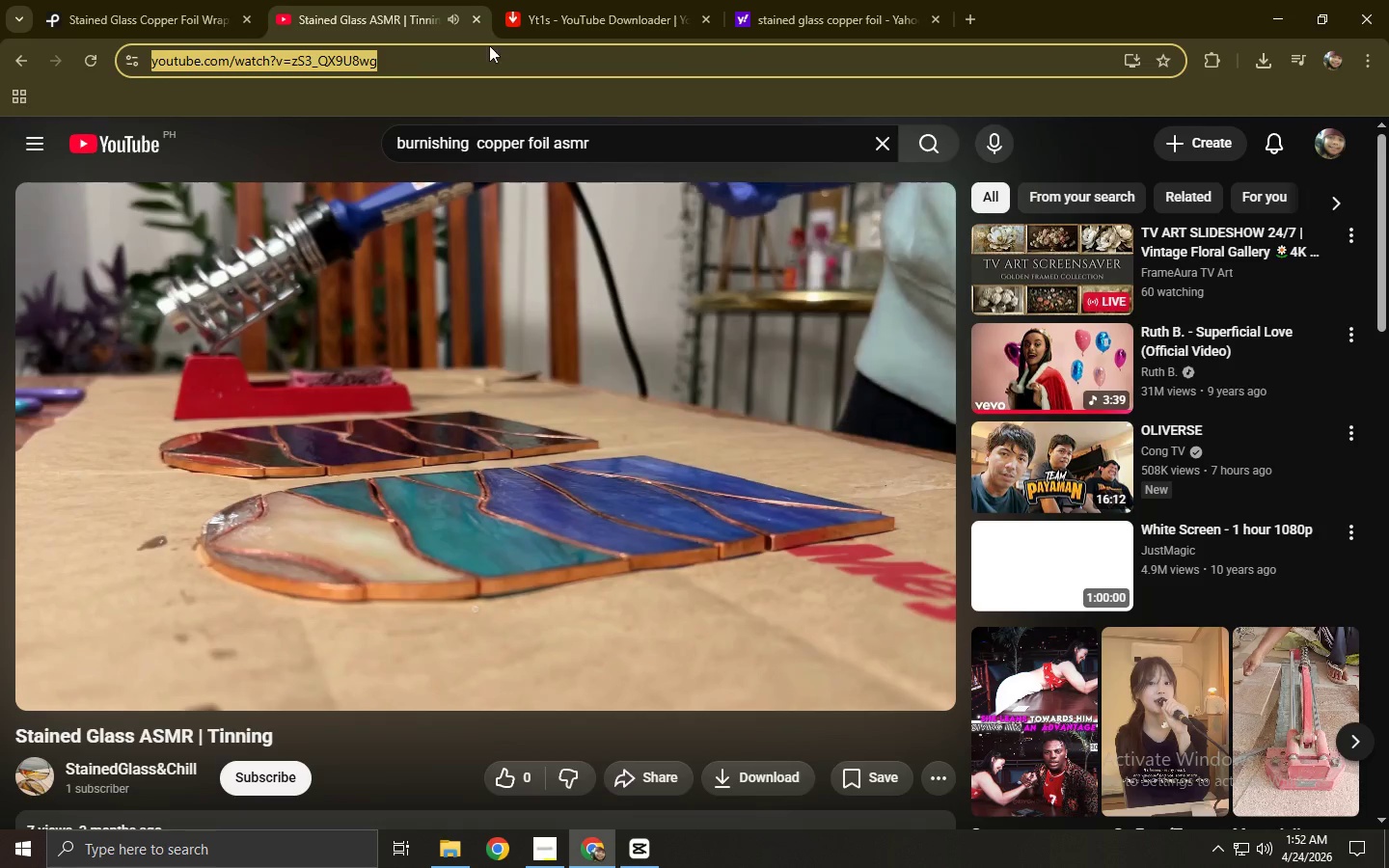 
key(Control+C)
 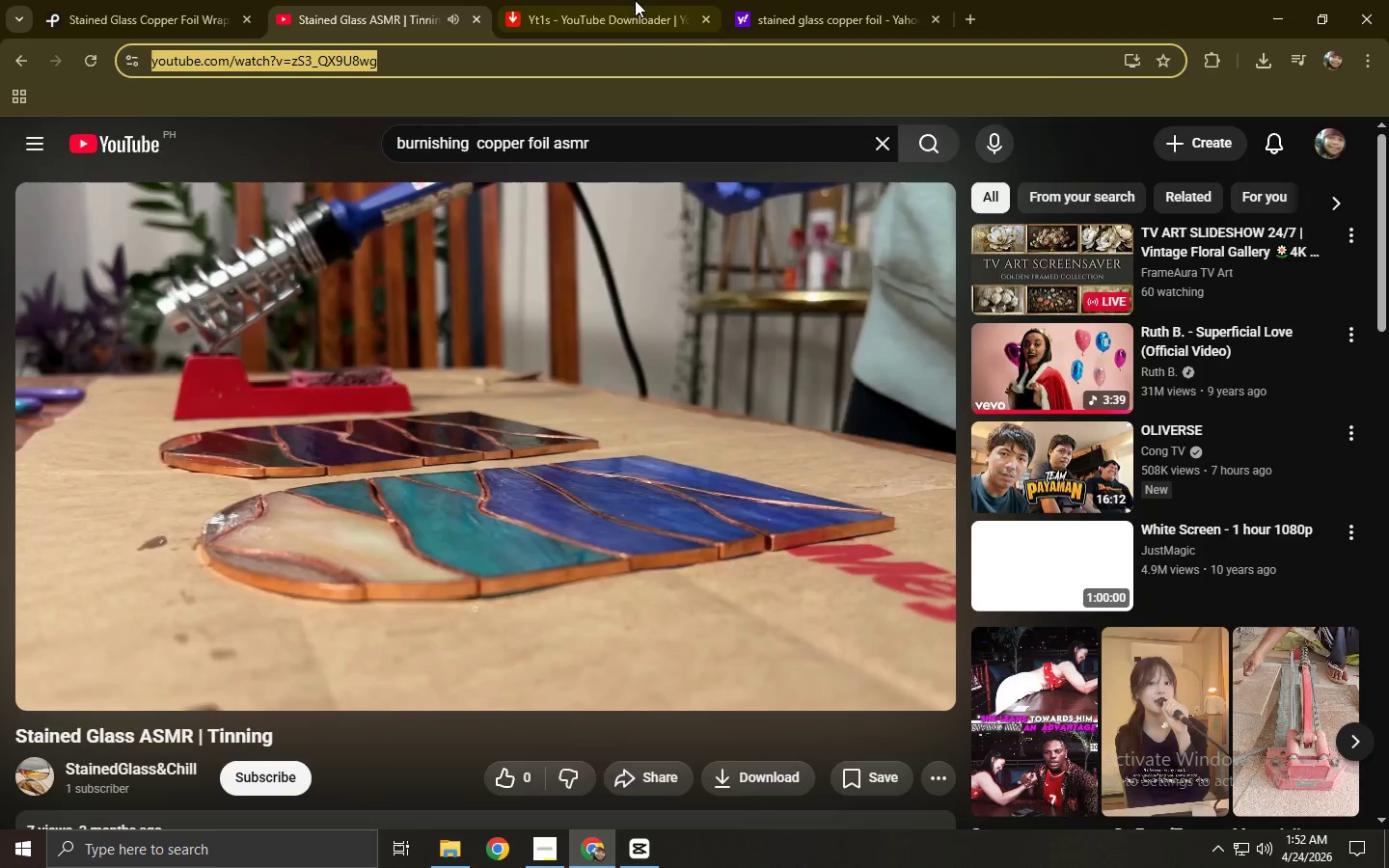 
left_click([636, 0])
 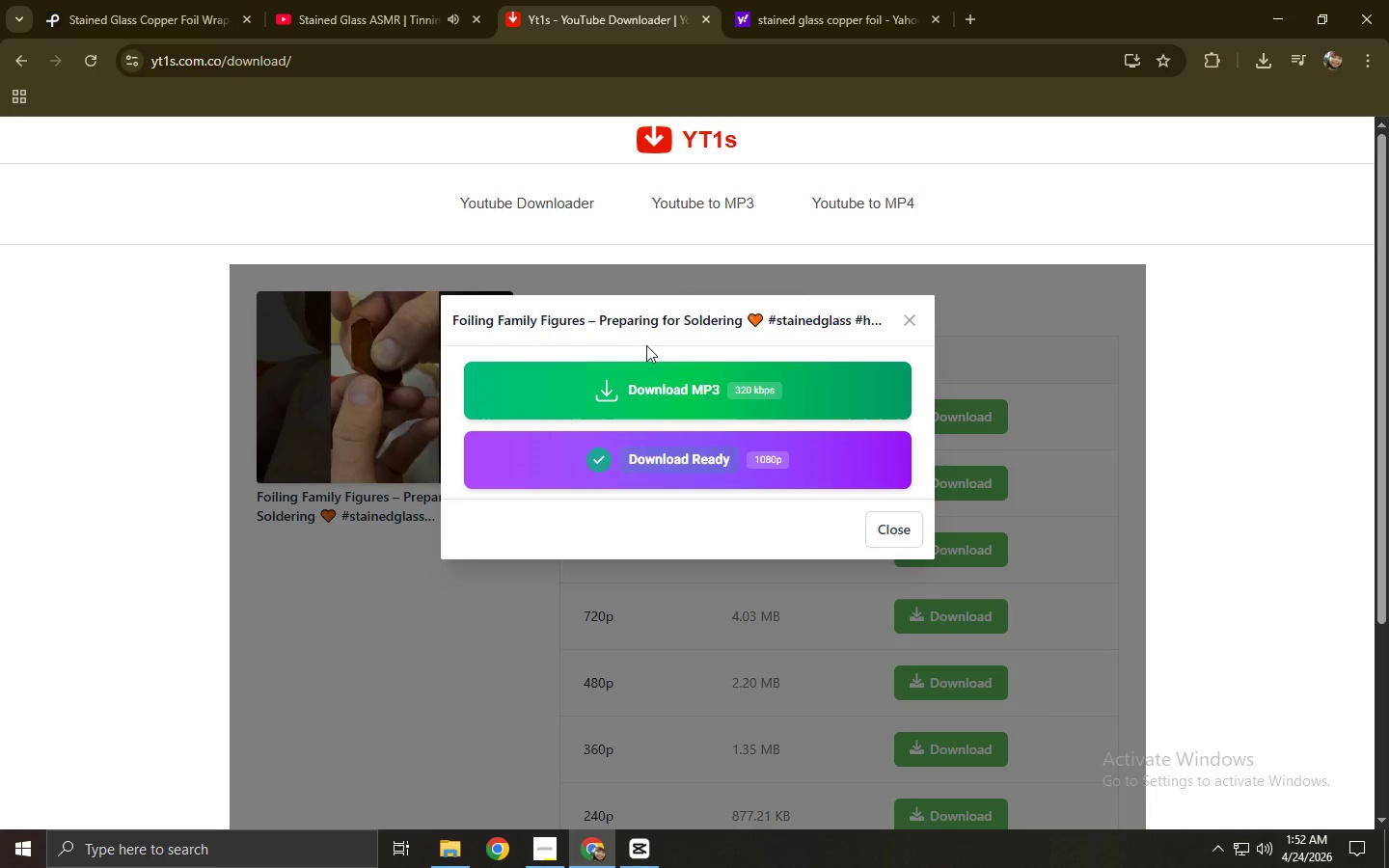 
left_click([560, 226])
 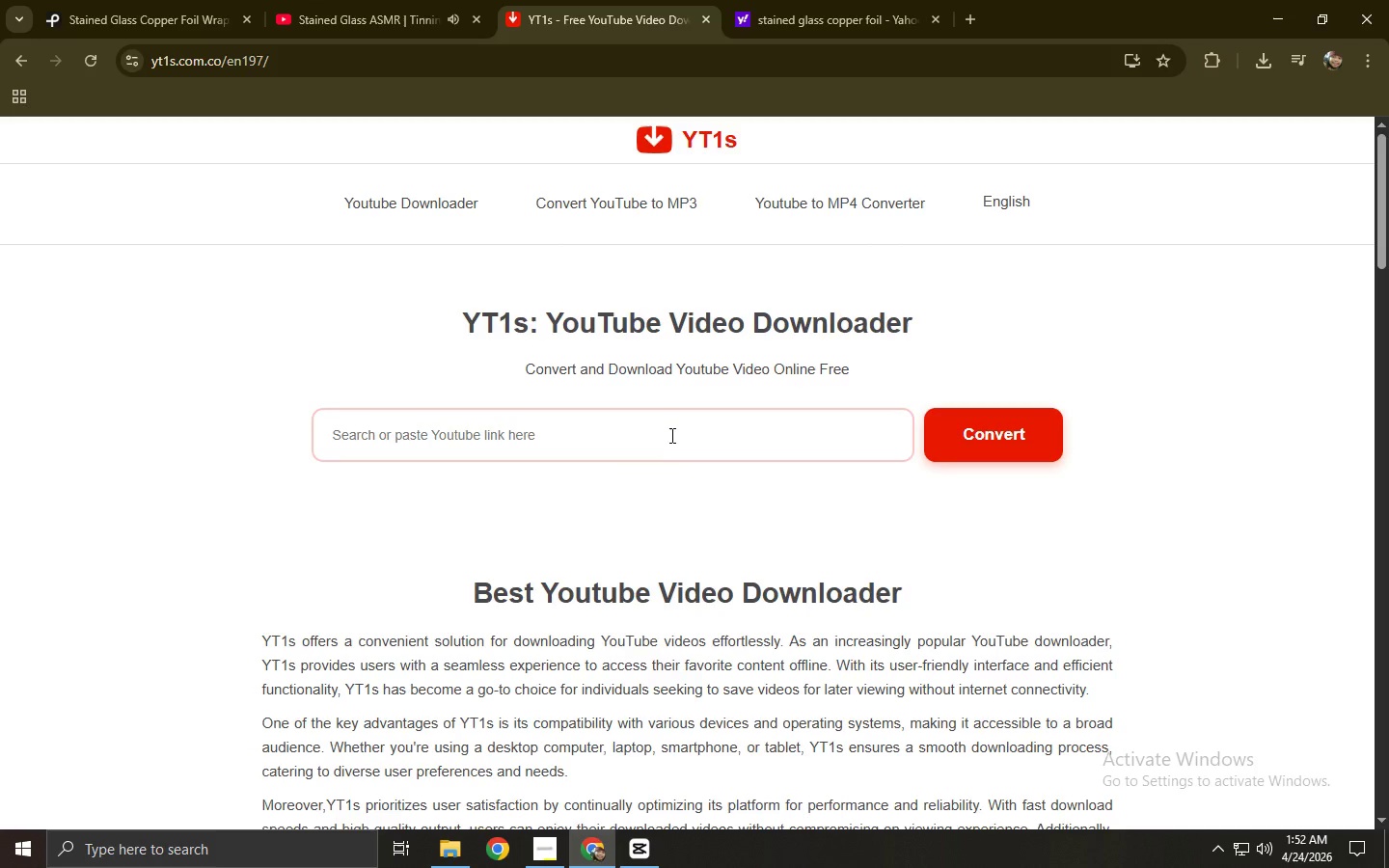 
left_click([667, 439])
 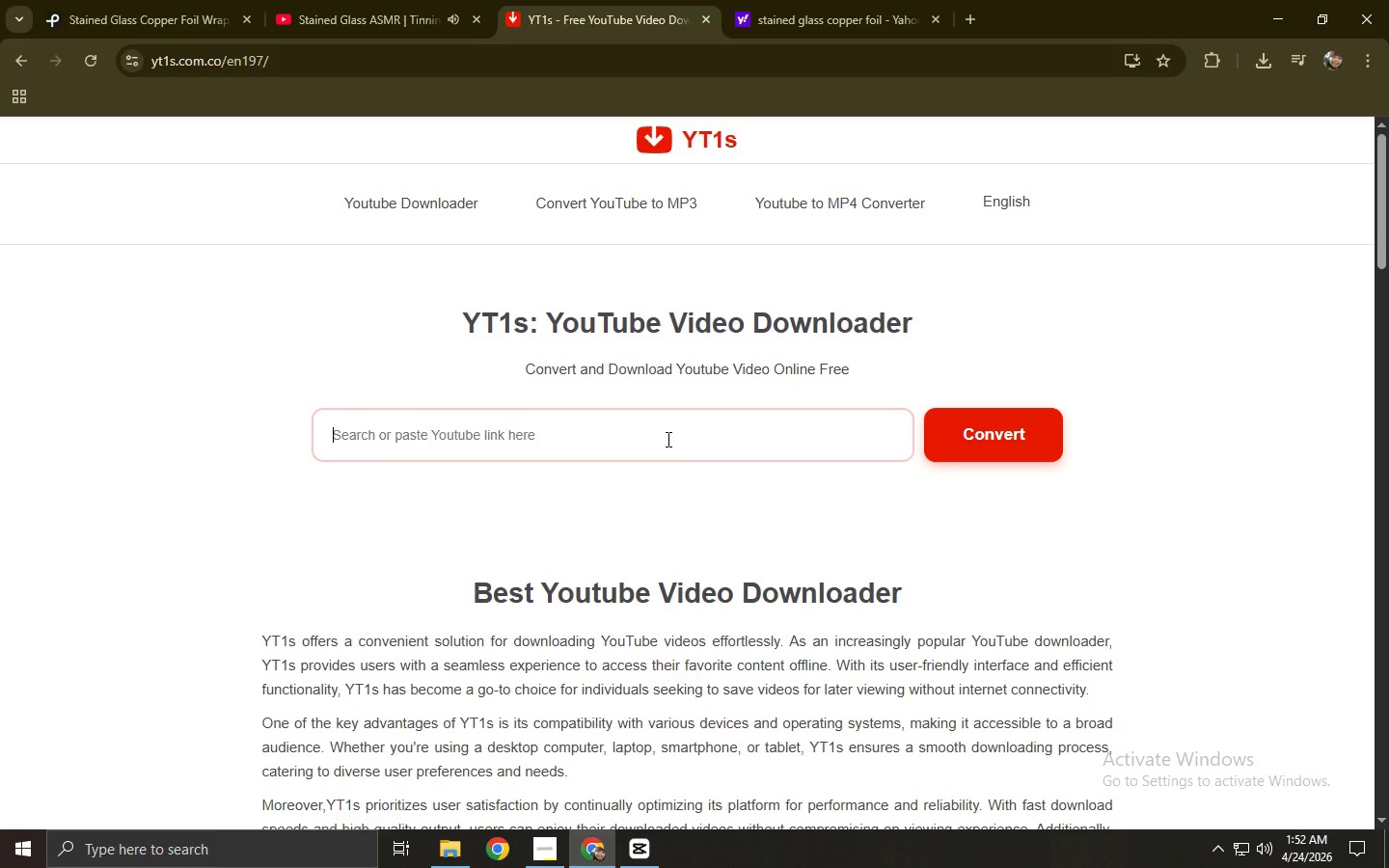 
key(Control+ControlLeft)
 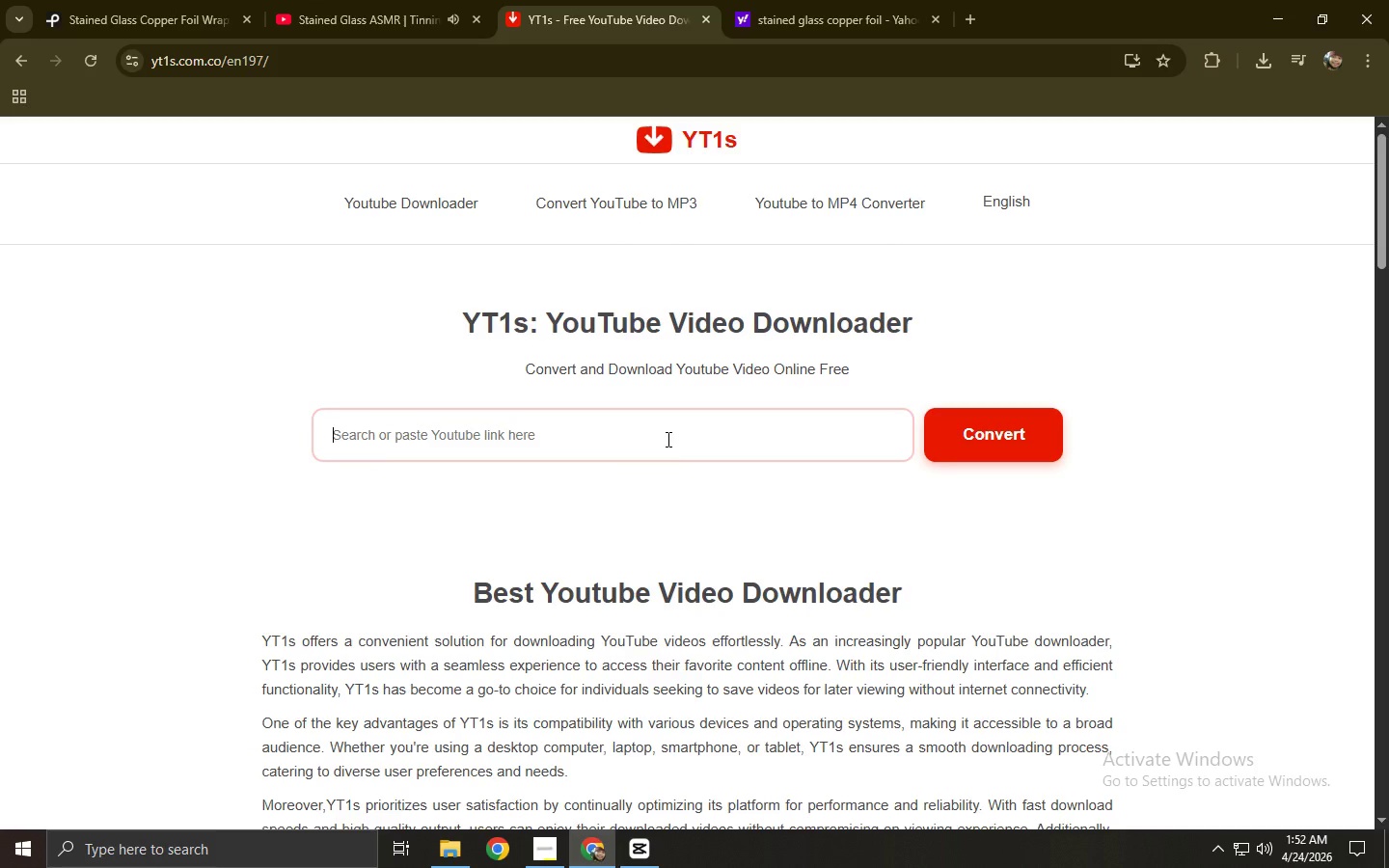 
key(Control+V)
 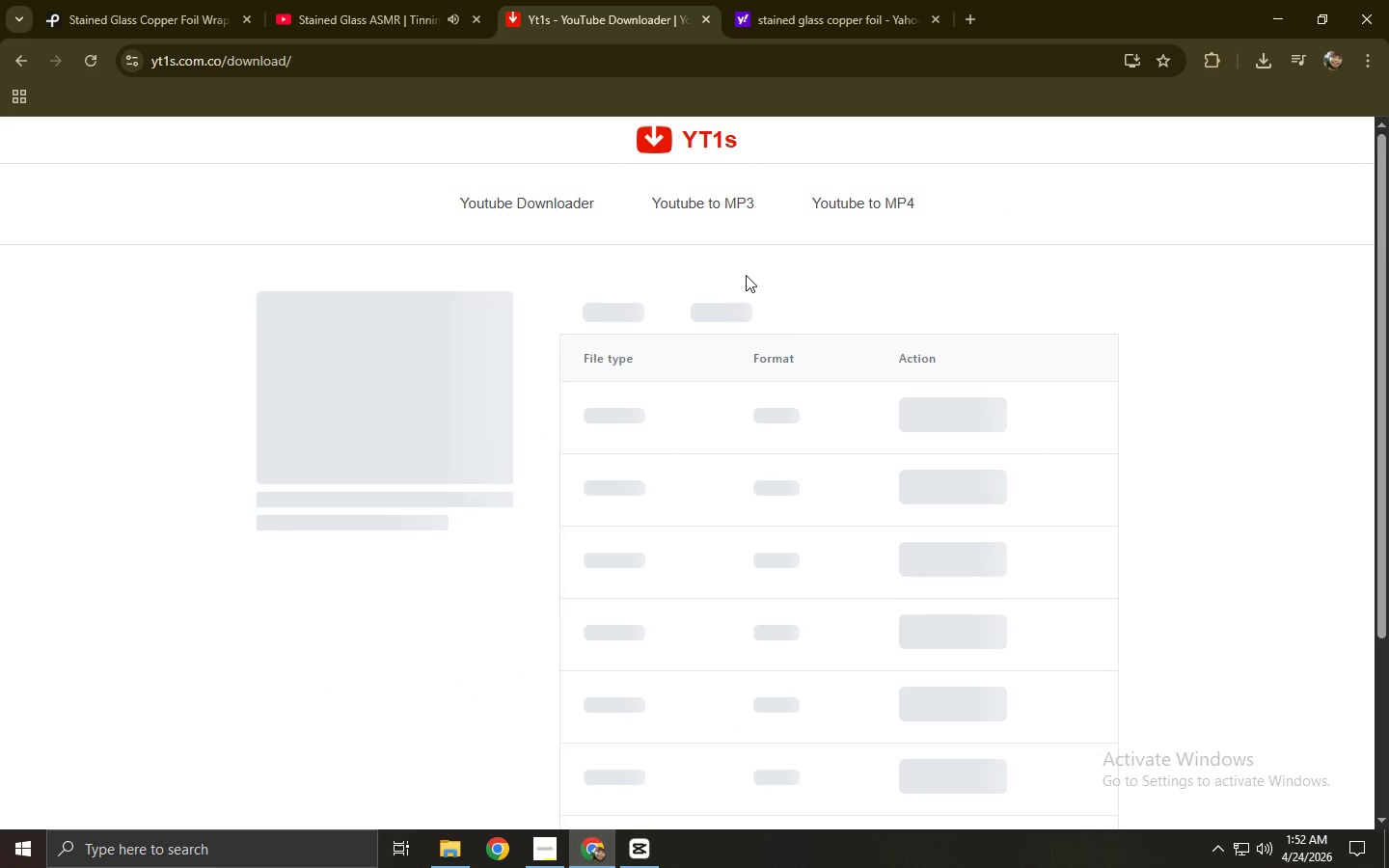 
left_click([722, 300])
 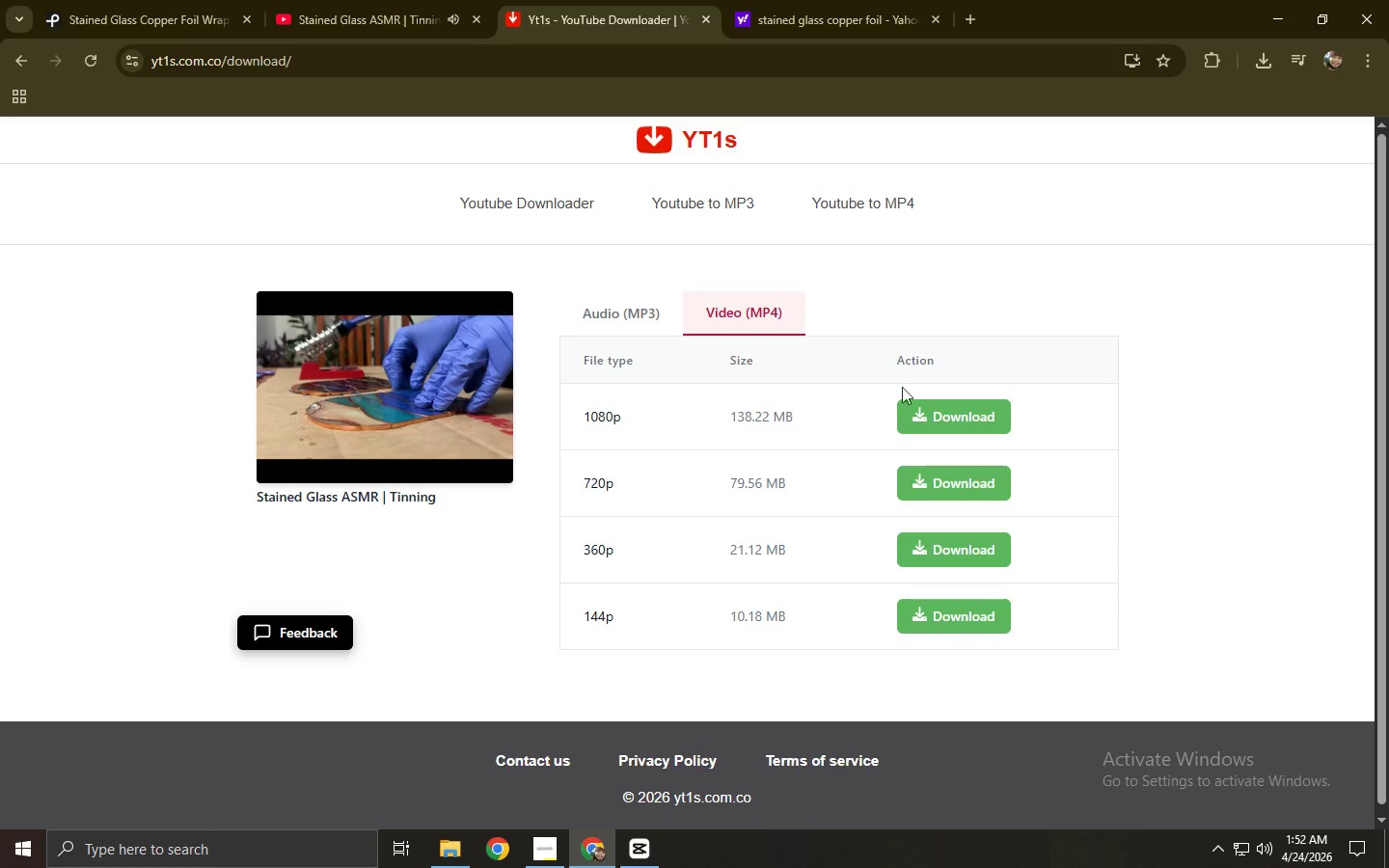 
left_click([987, 415])
 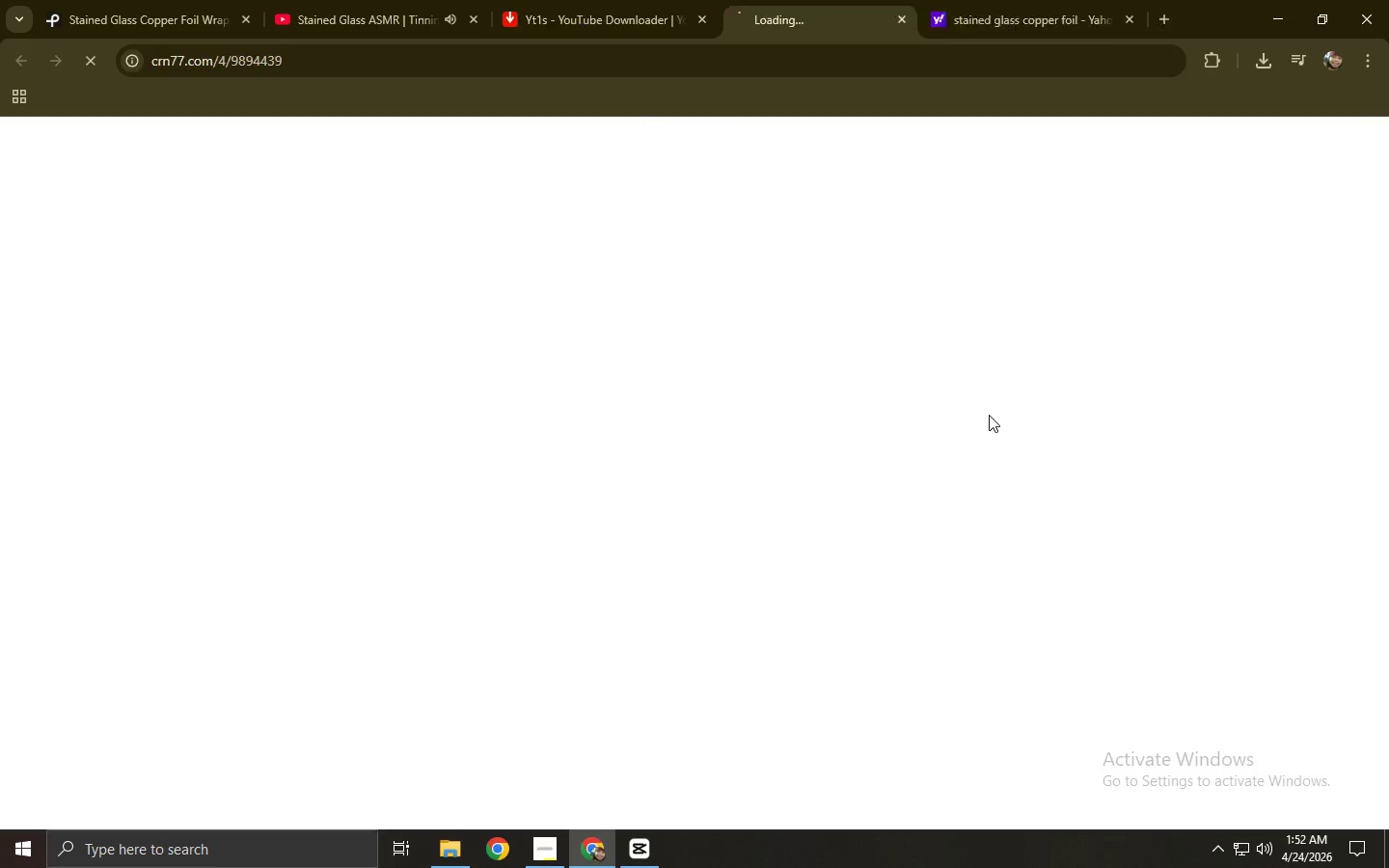 
key(Control+W)
 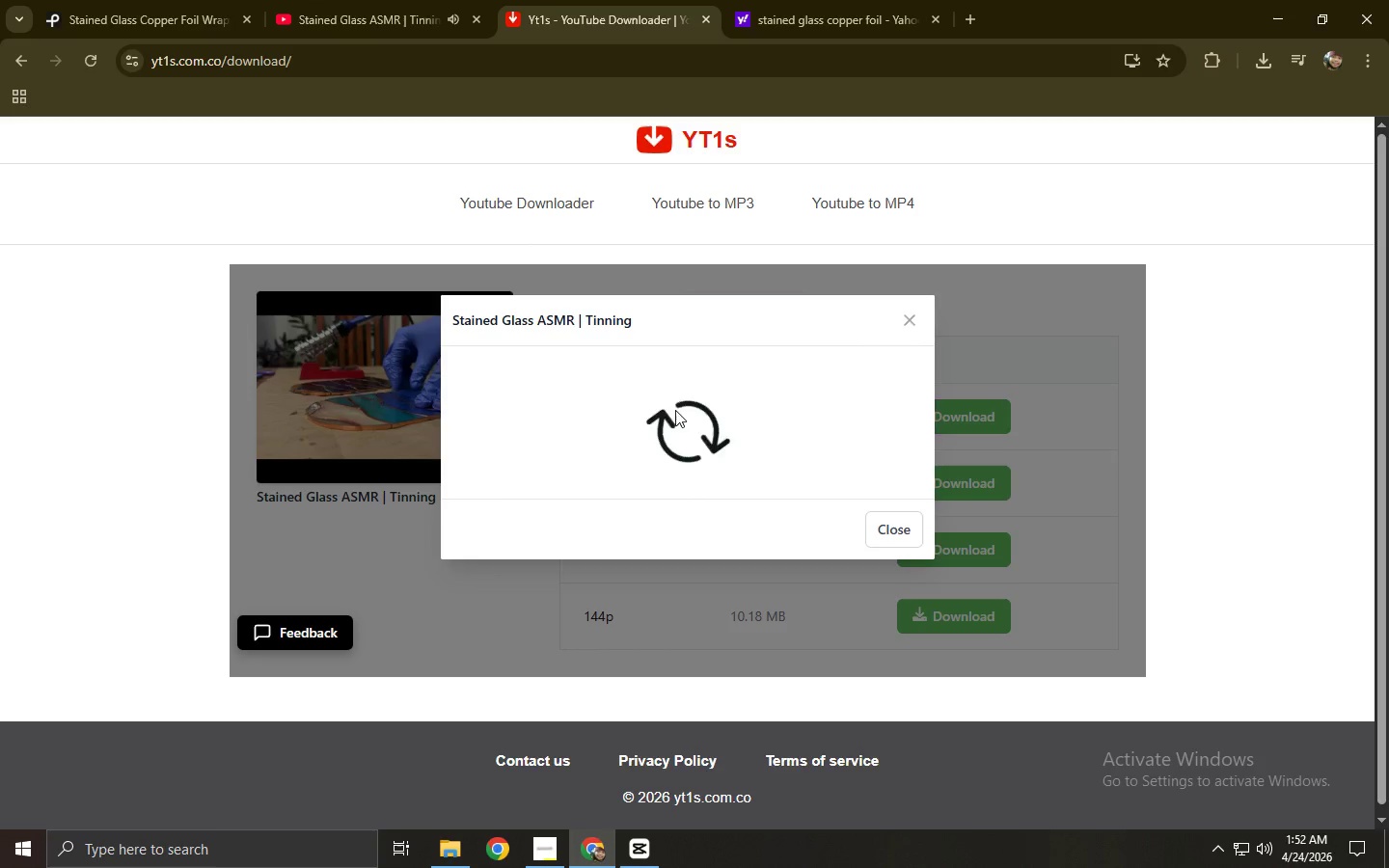 
left_click([417, 0])
 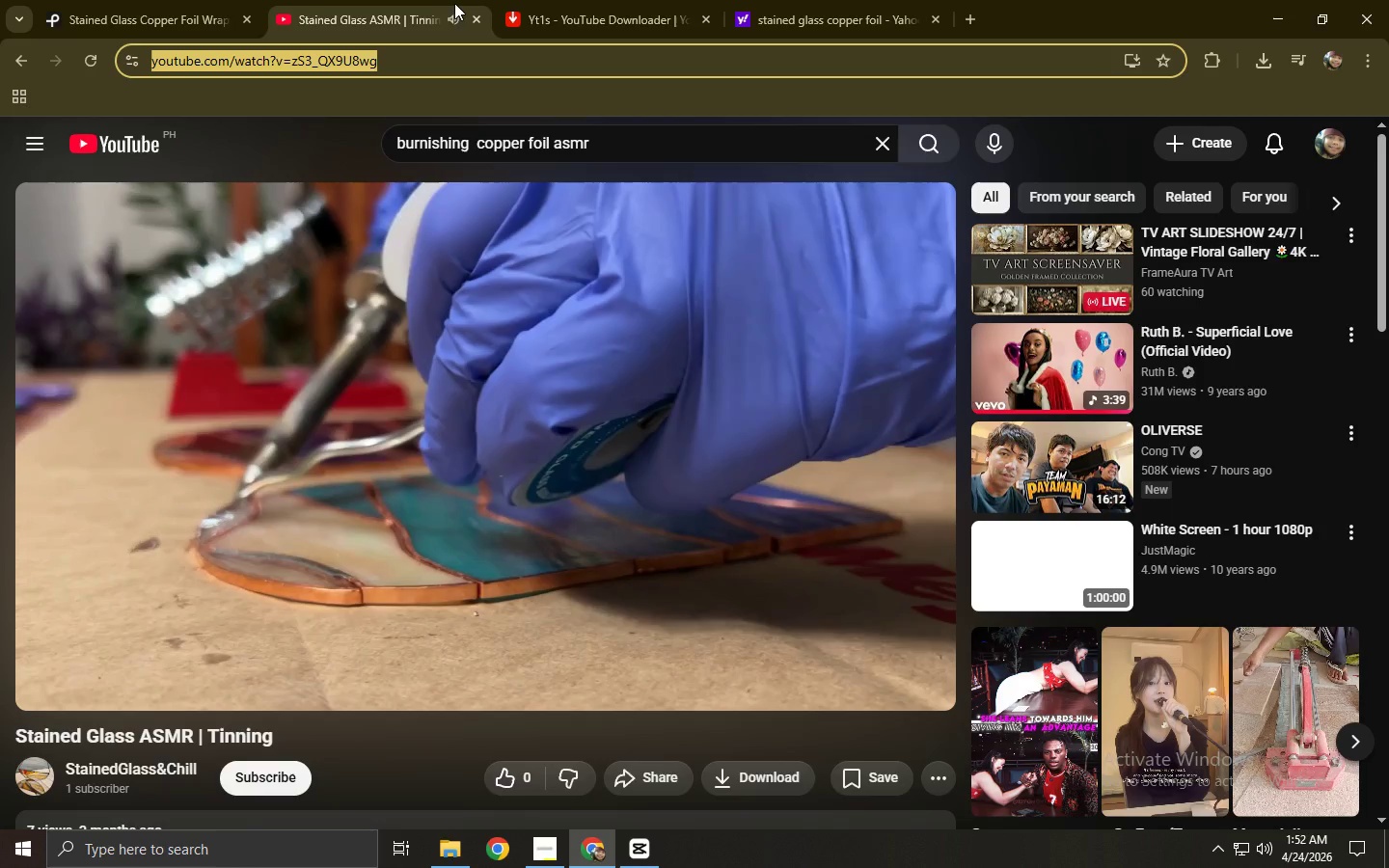 
left_click([566, 0])
 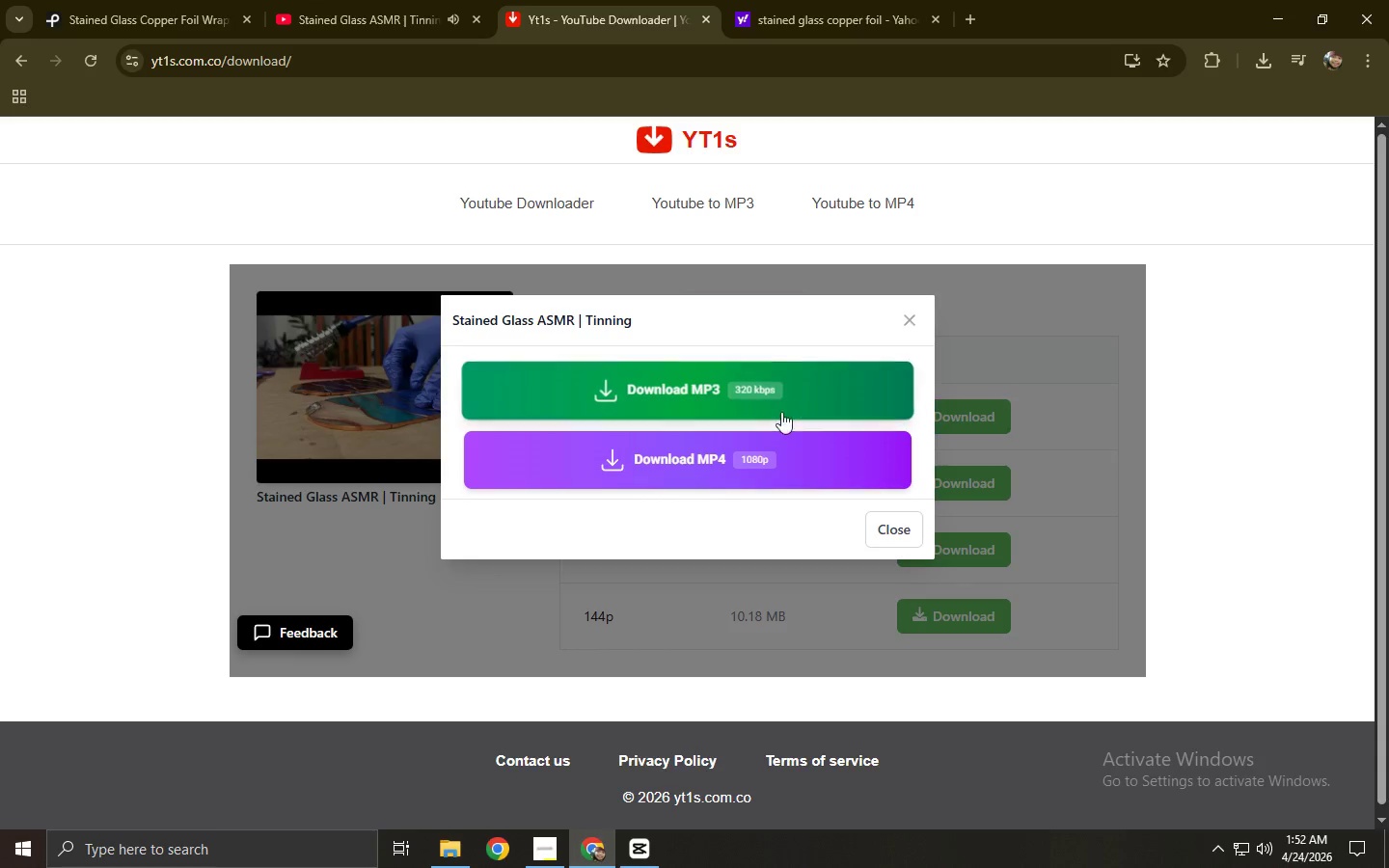 
left_click([757, 475])
 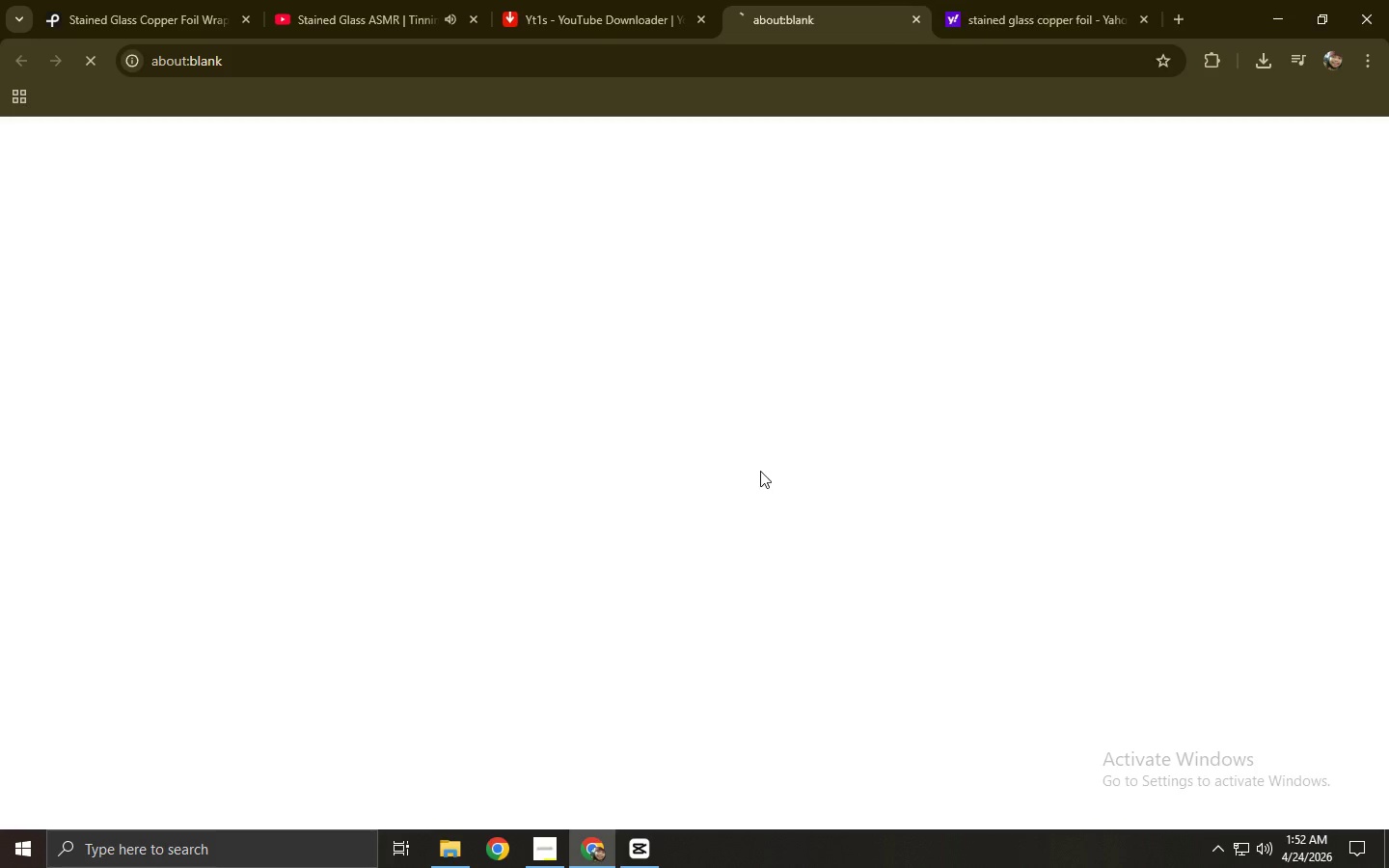 
key(Control+ControlLeft)
 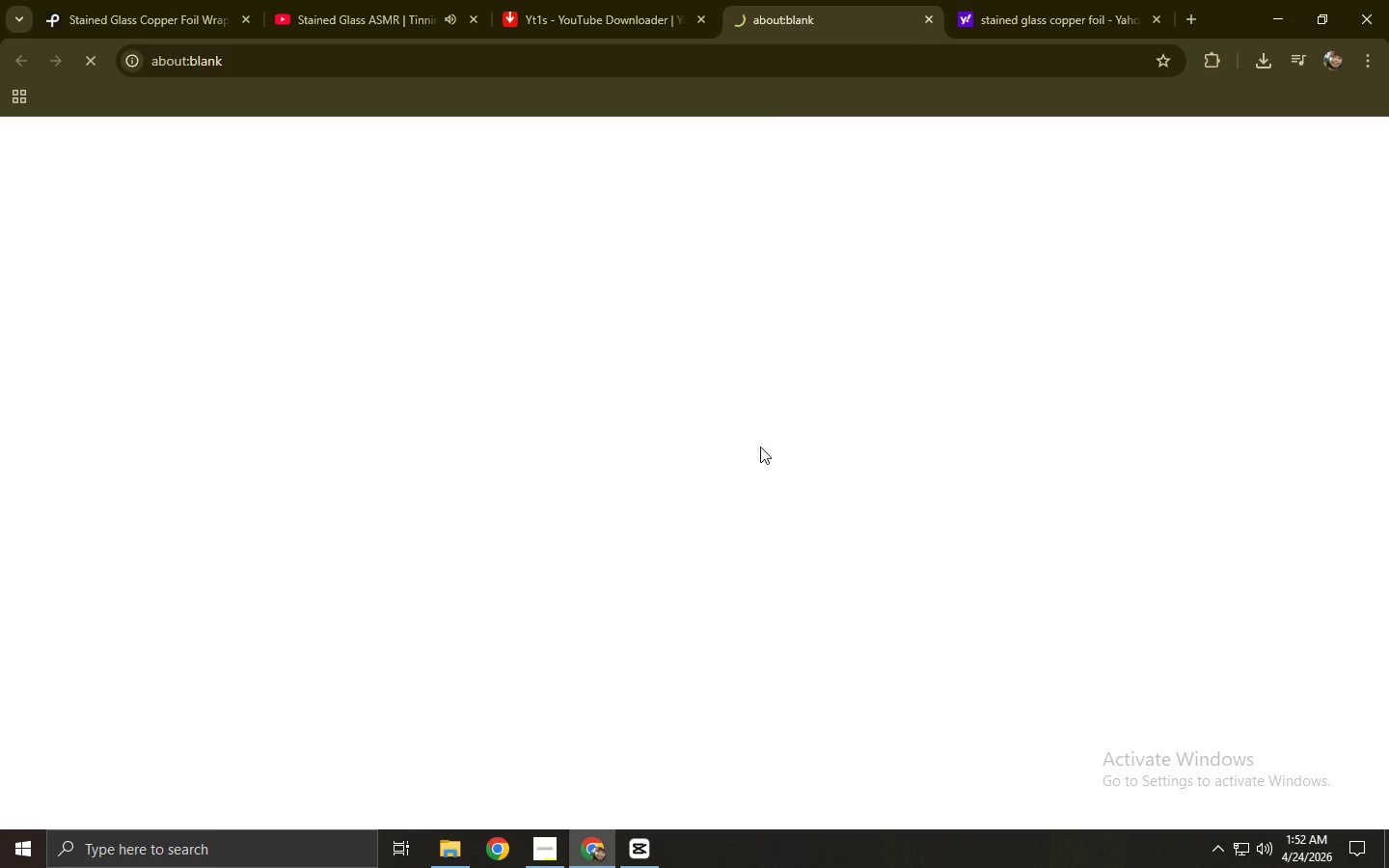 
key(Control+W)
 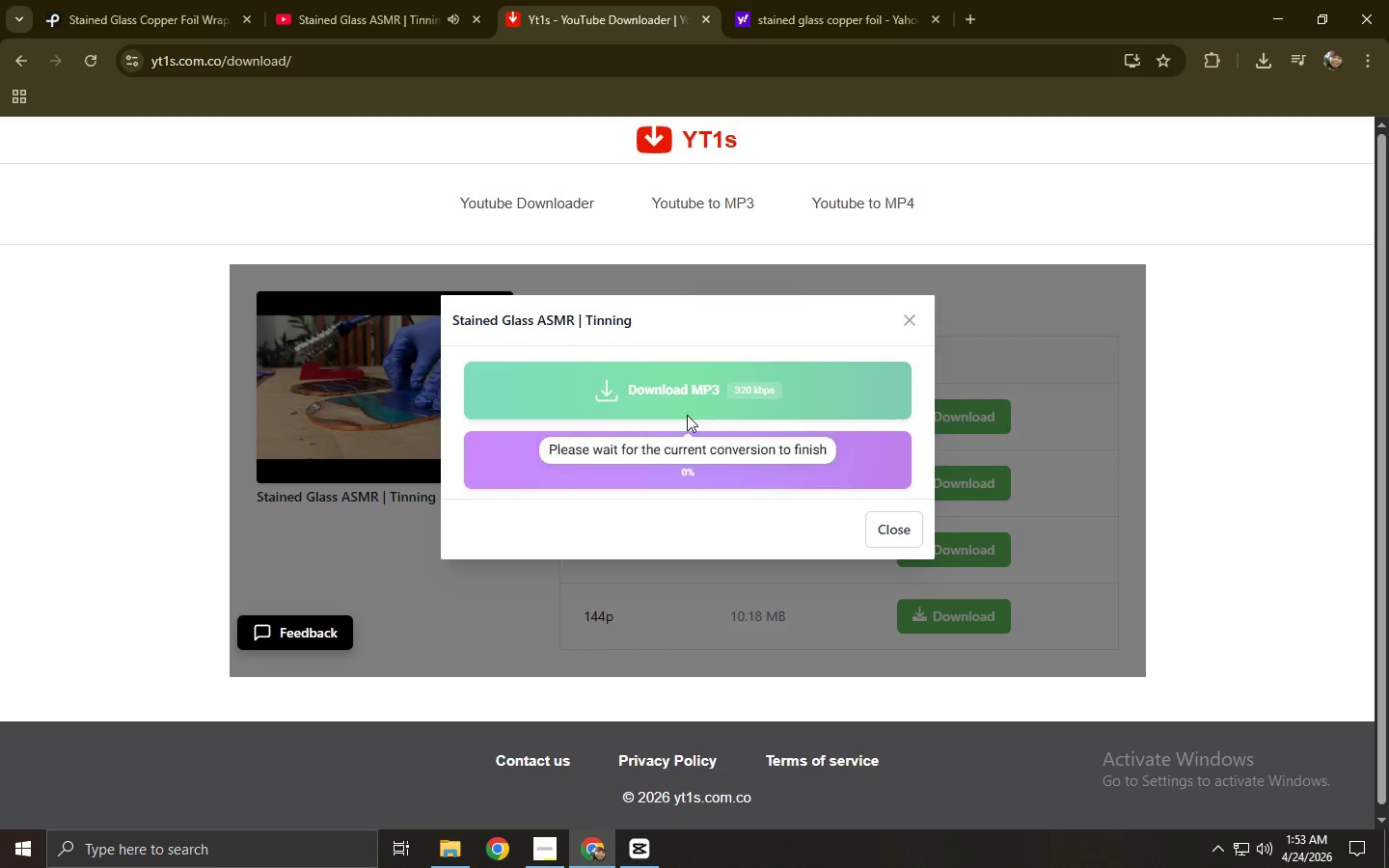 
left_click([379, 5])
 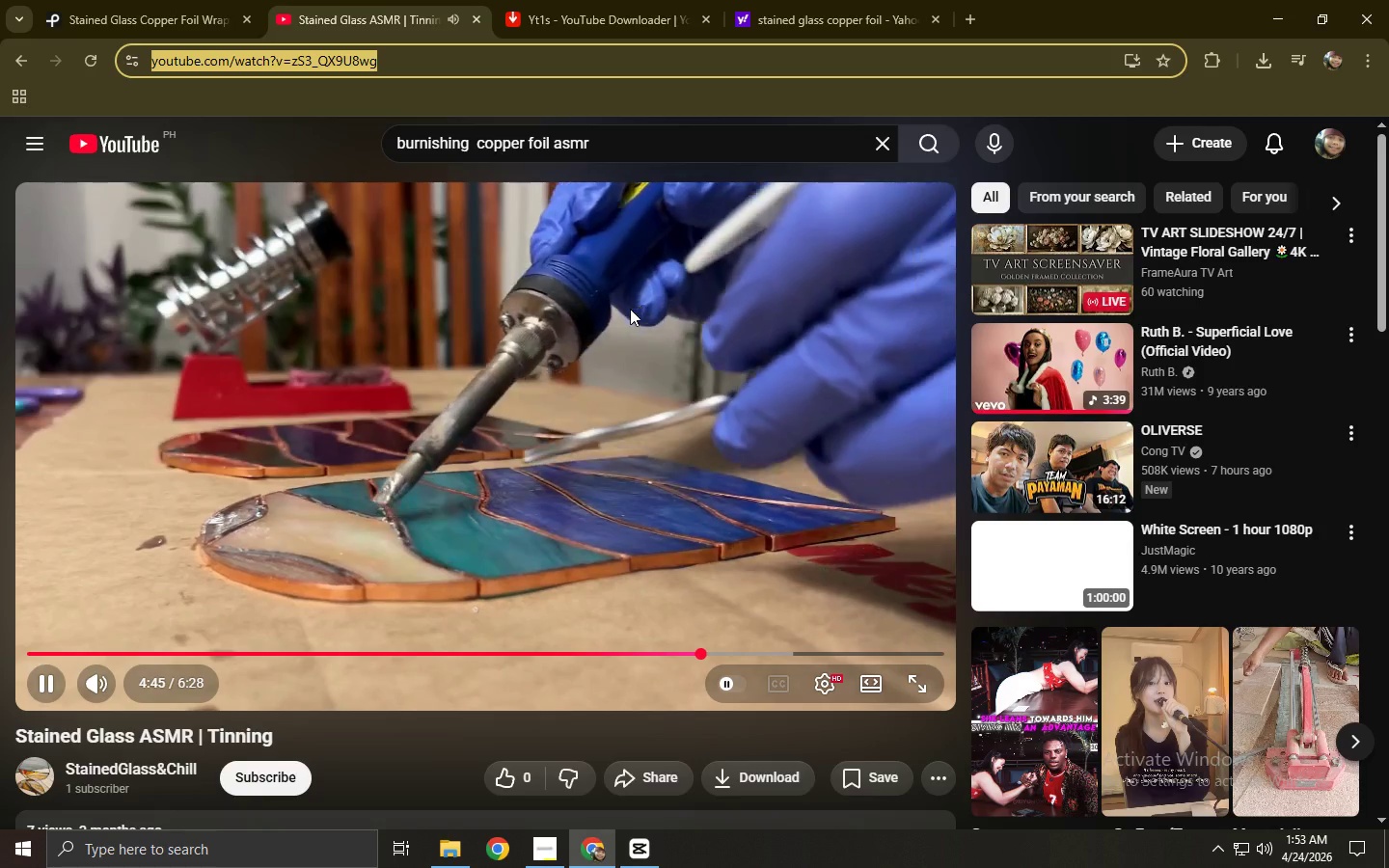 
wait(8.61)
 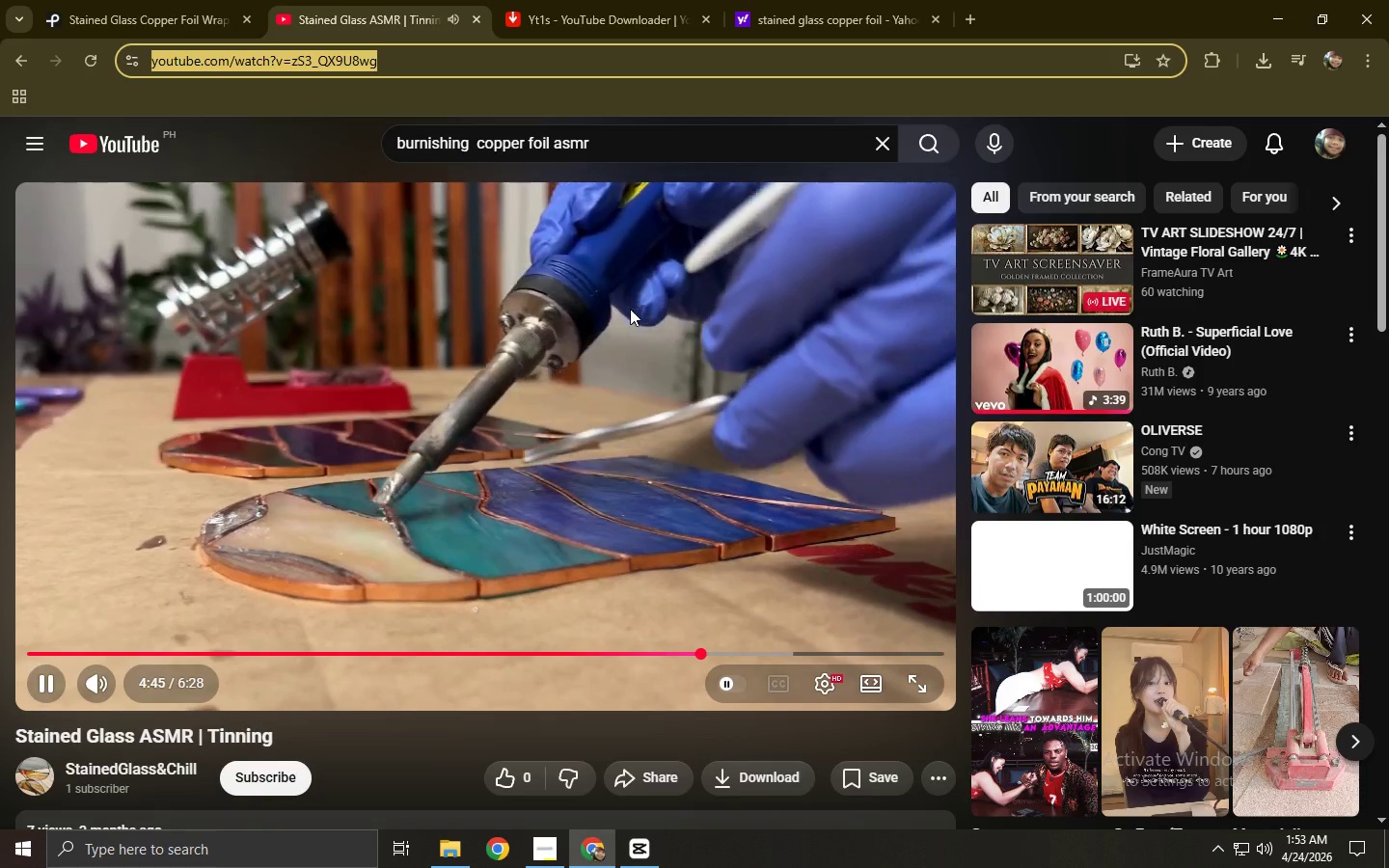 
key(Alt+AltLeft)
 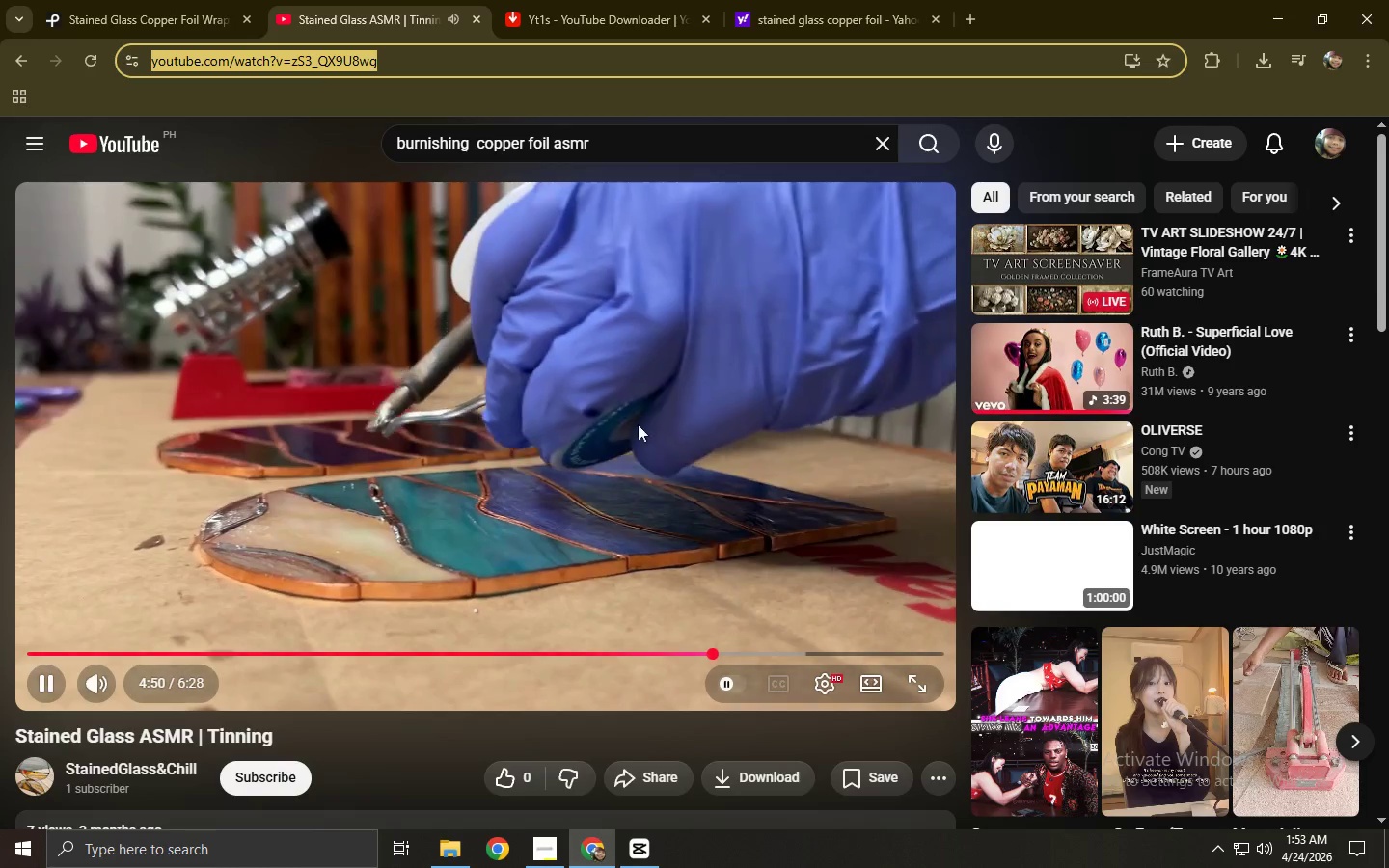 
key(Alt+Tab)
 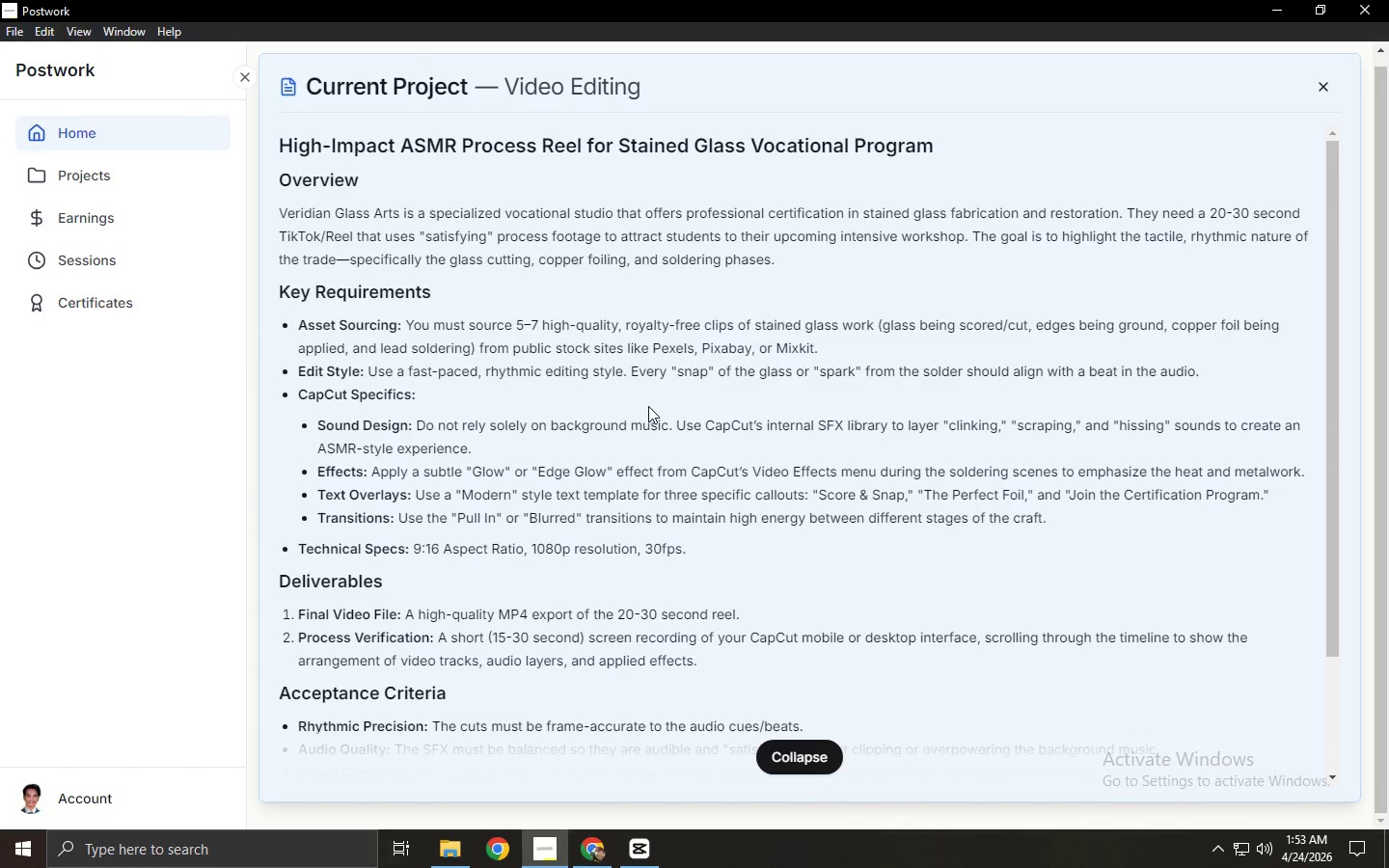 
key(Alt+AltLeft)